 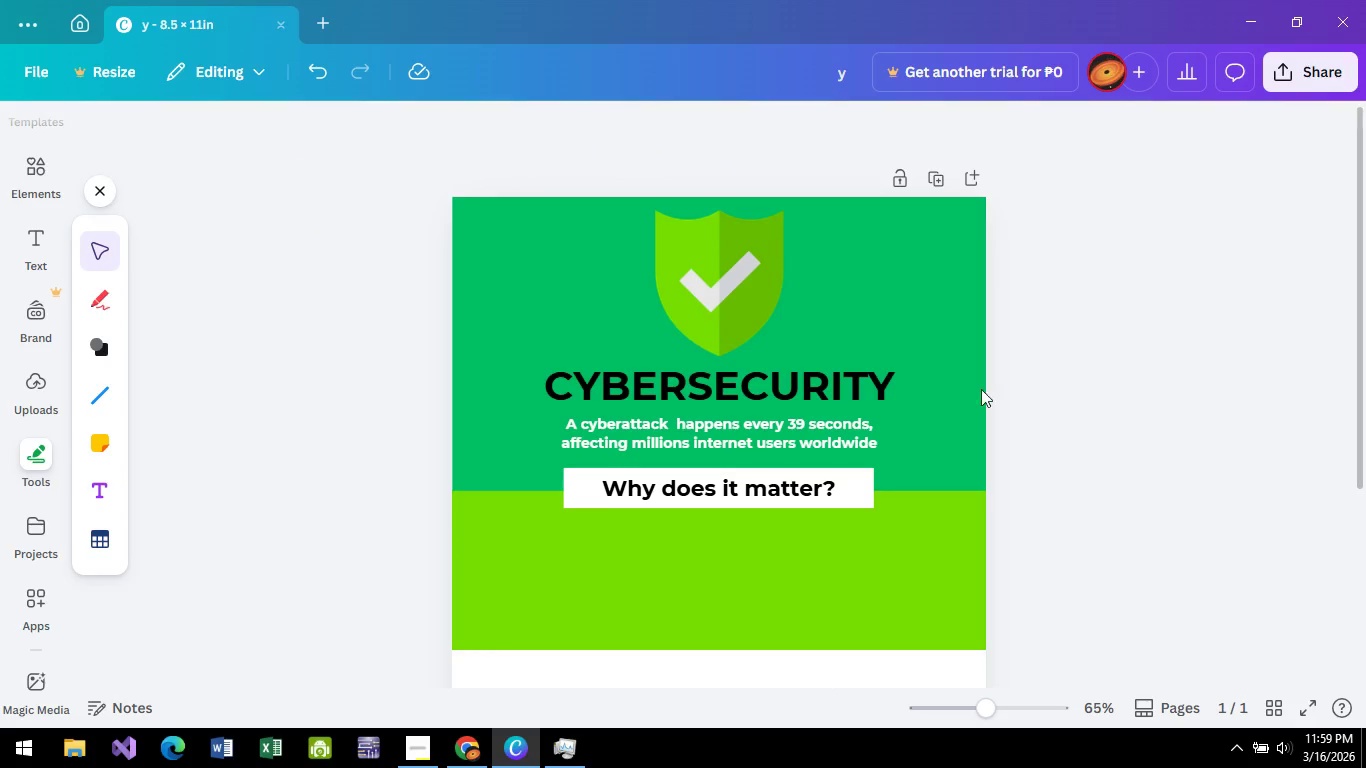 
scroll: coordinate [564, 384], scroll_direction: down, amount: 3.0
 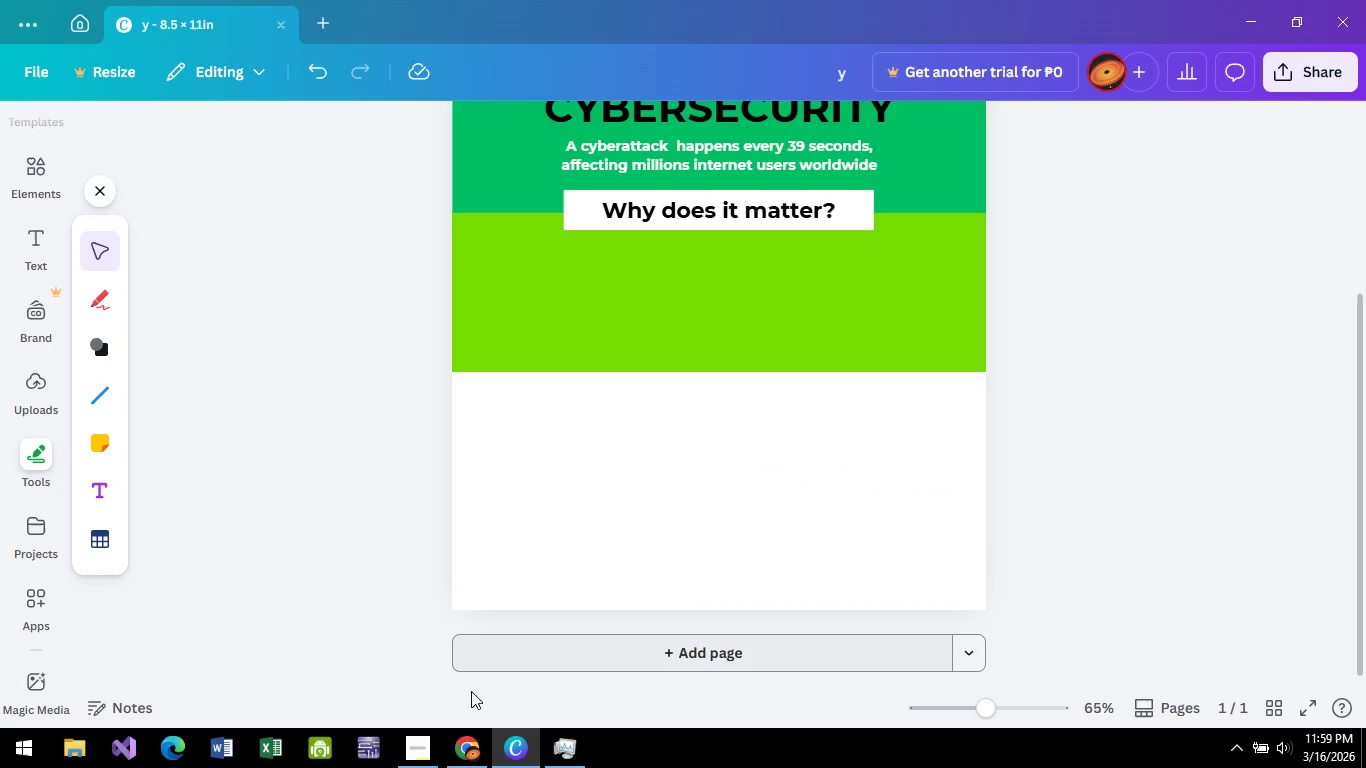 
left_click([474, 736])
 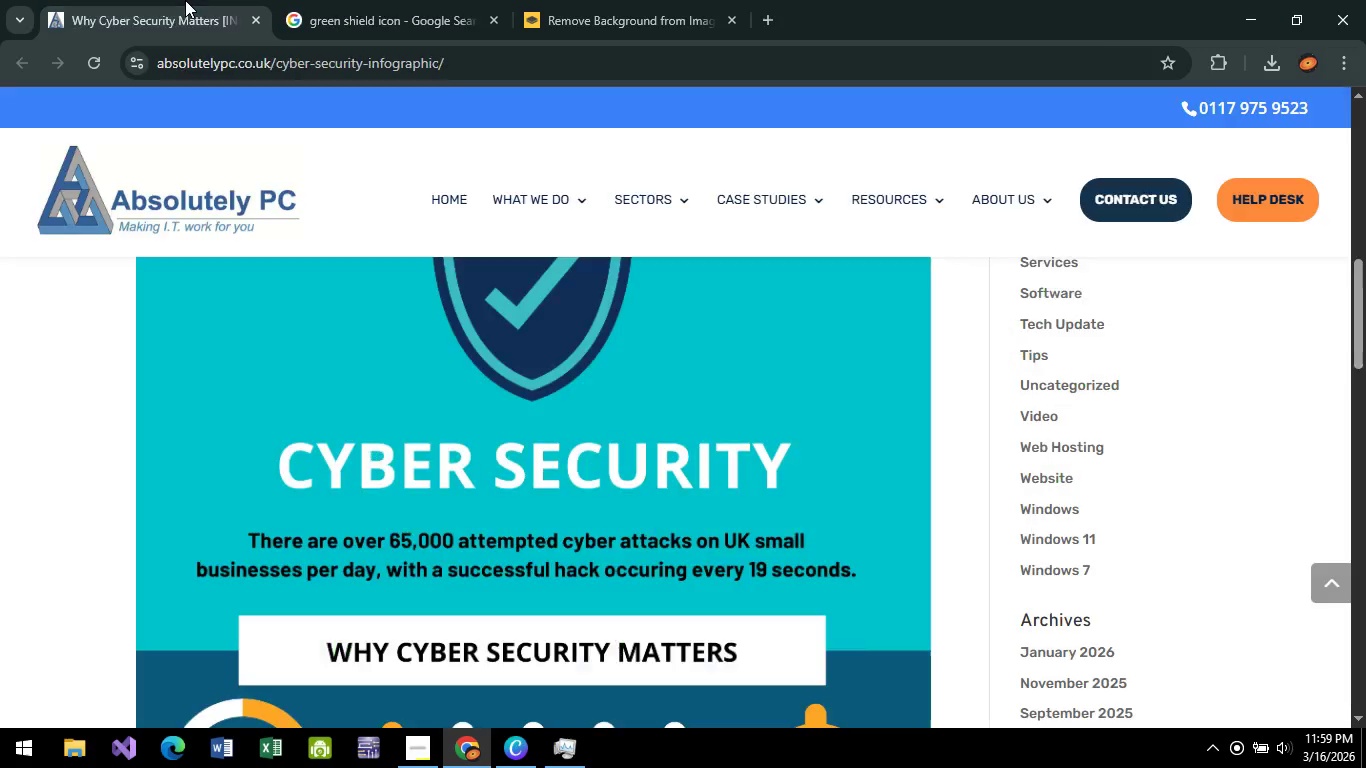 
double_click([312, 0])
 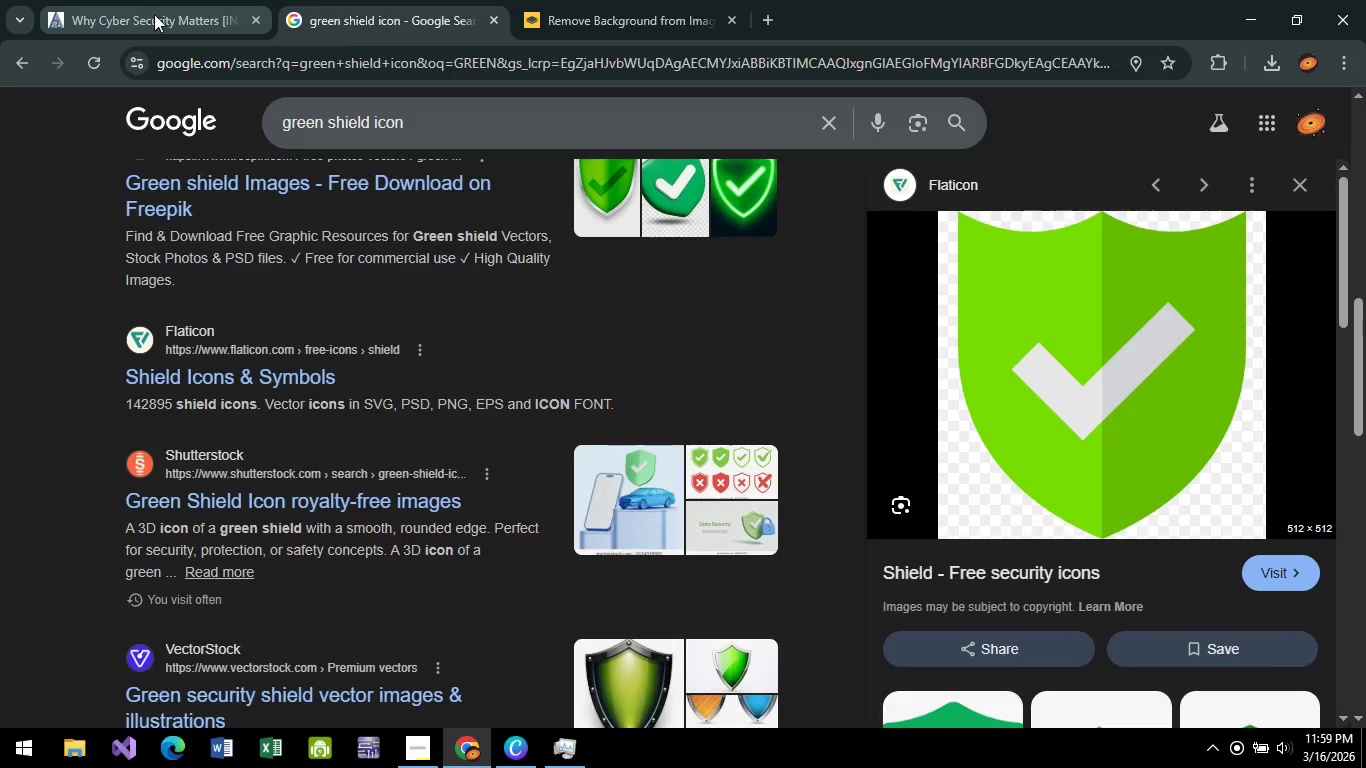 
left_click([152, 14])
 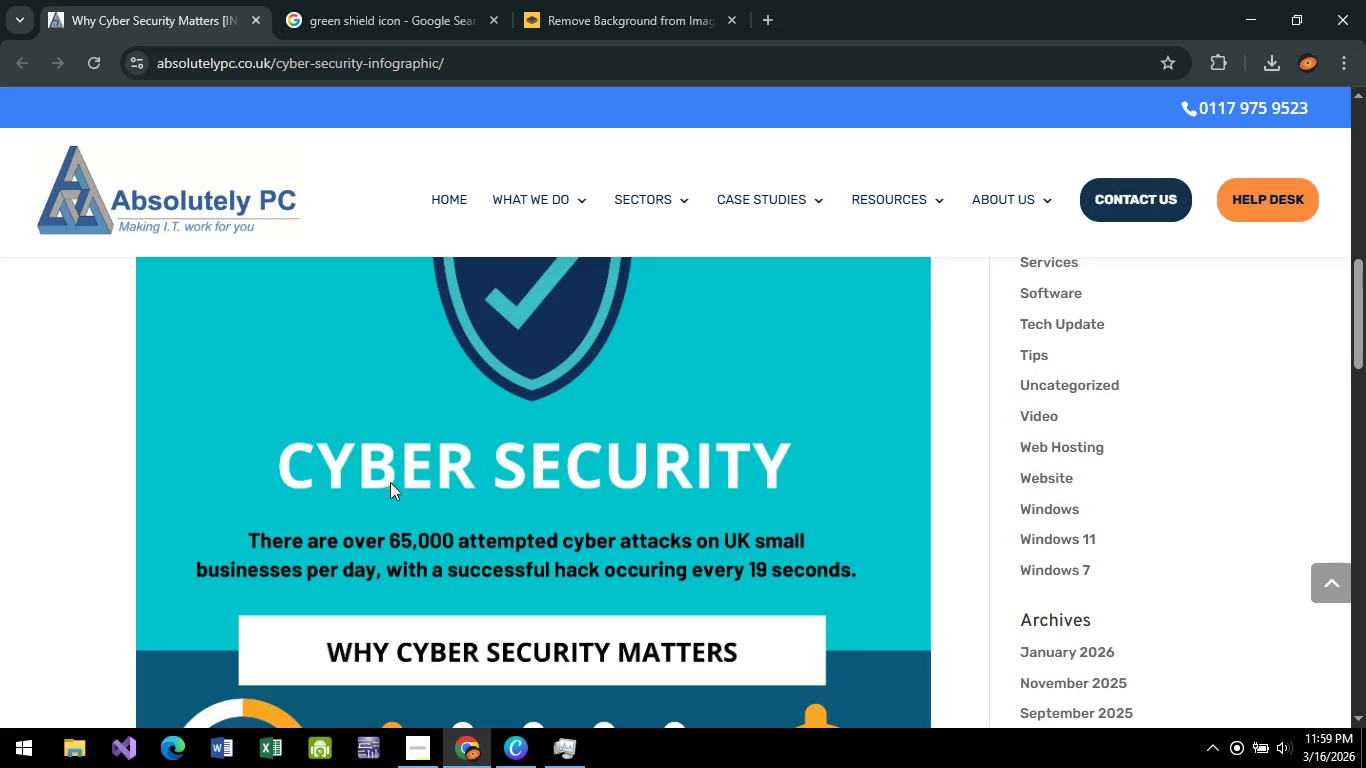 
scroll: coordinate [386, 474], scroll_direction: none, amount: 0.0
 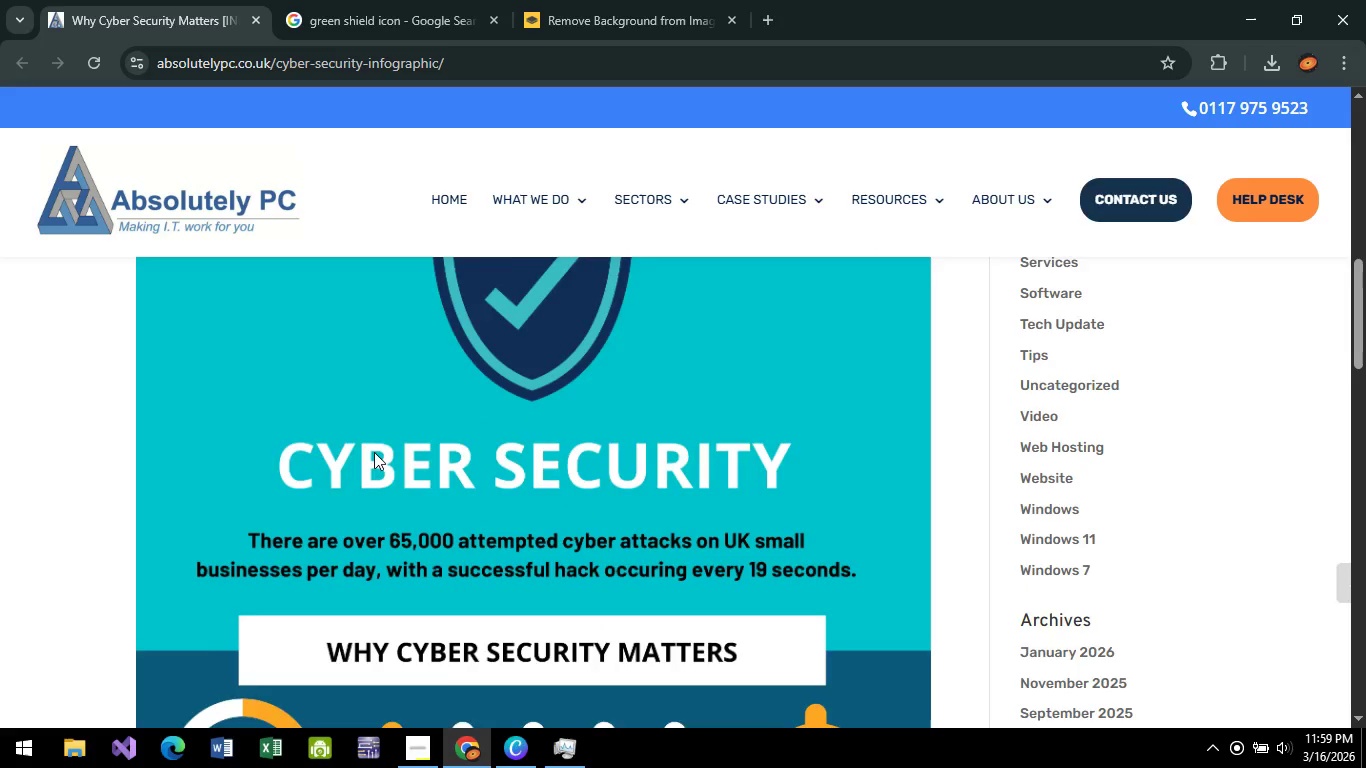 
scroll: coordinate [374, 452], scroll_direction: down, amount: 4.0
 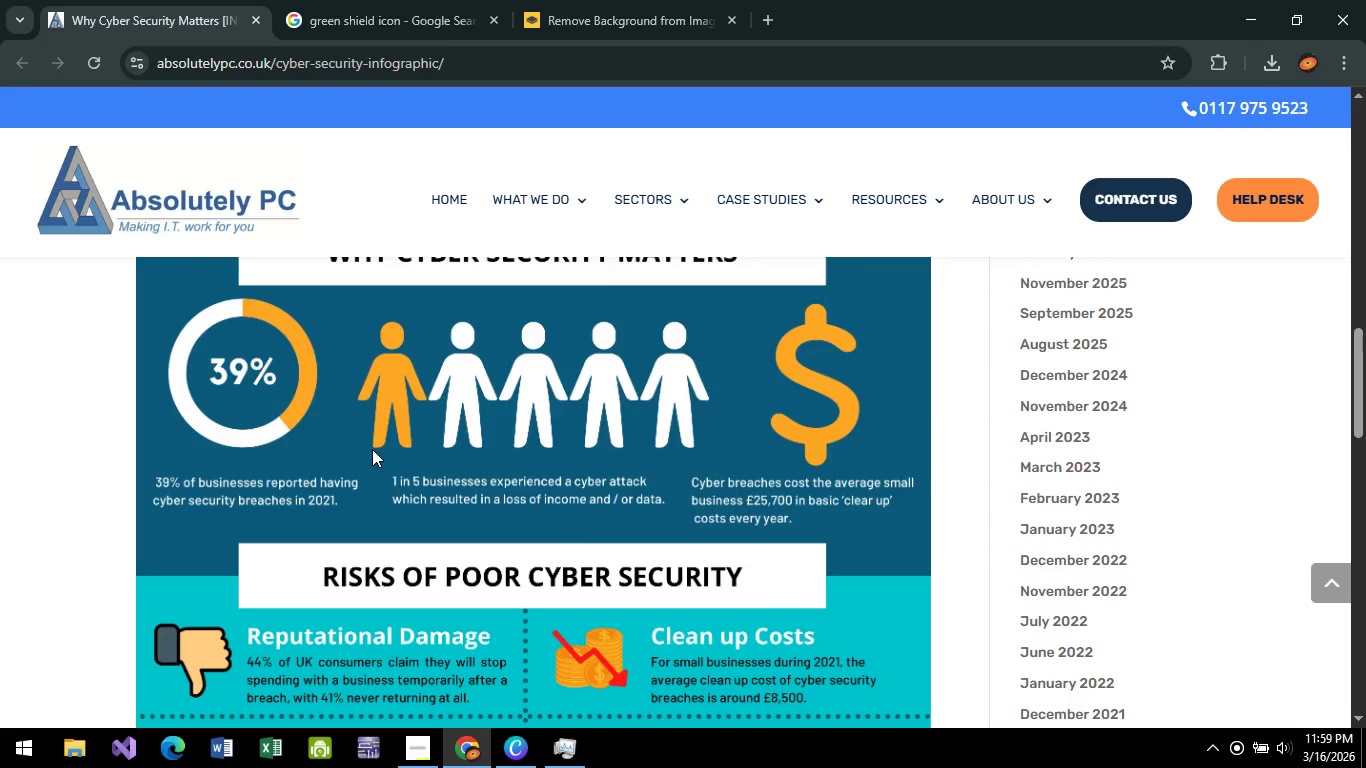 
key(Alt+AltLeft)
 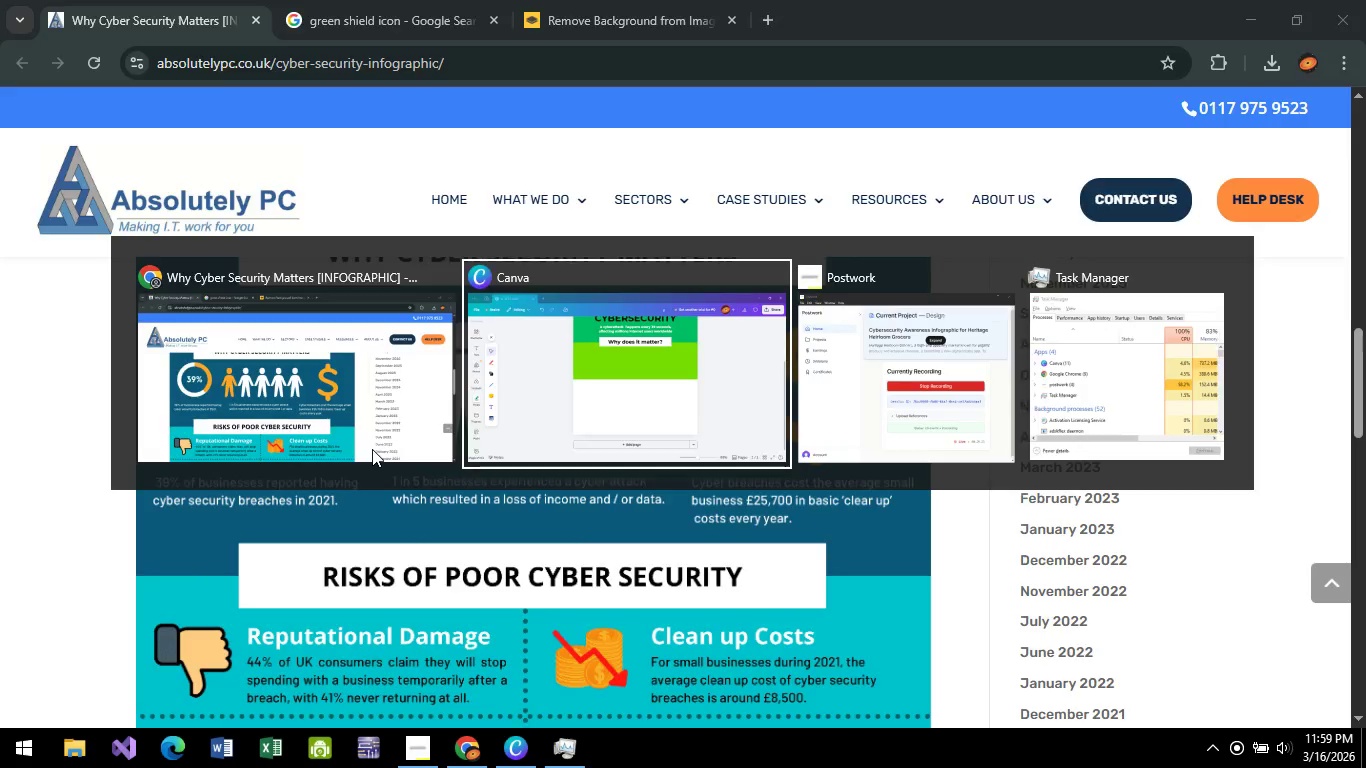 
key(Alt+Tab)
 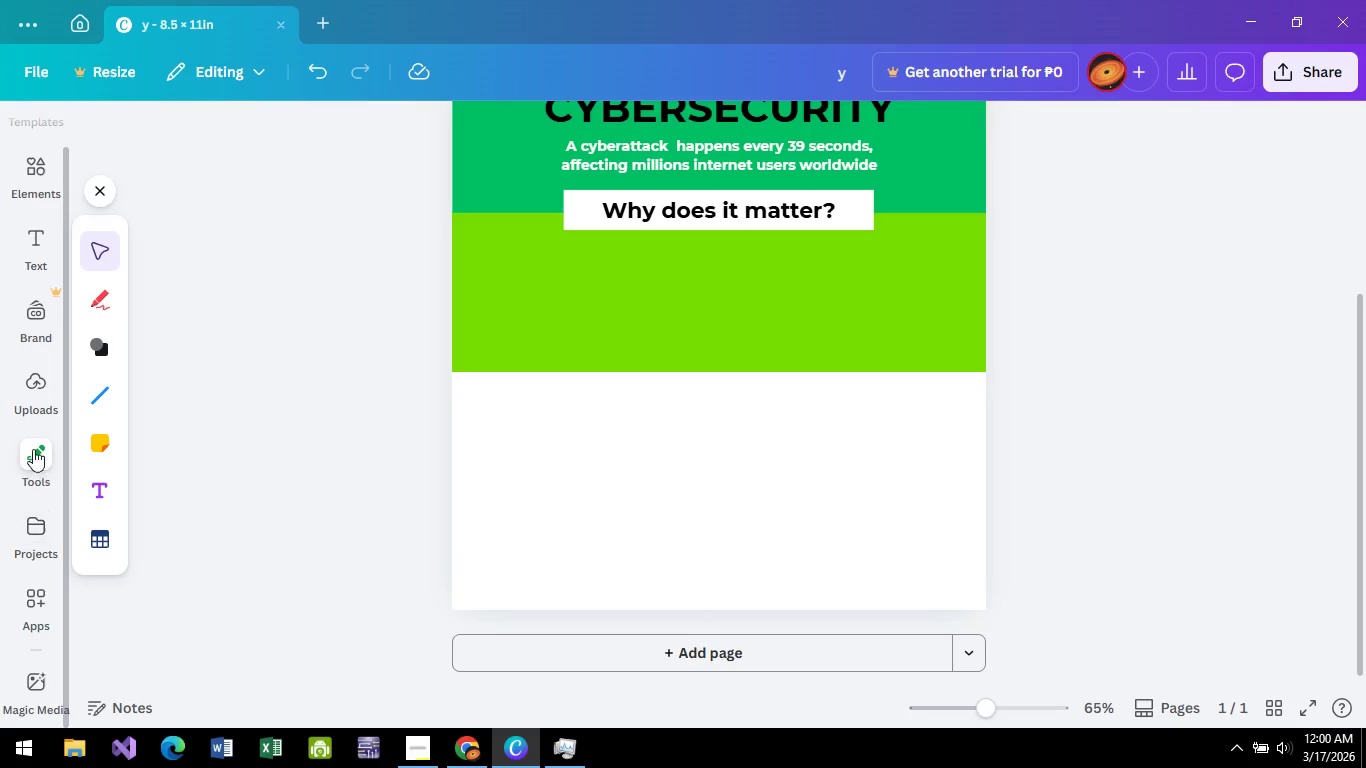 
wait(11.33)
 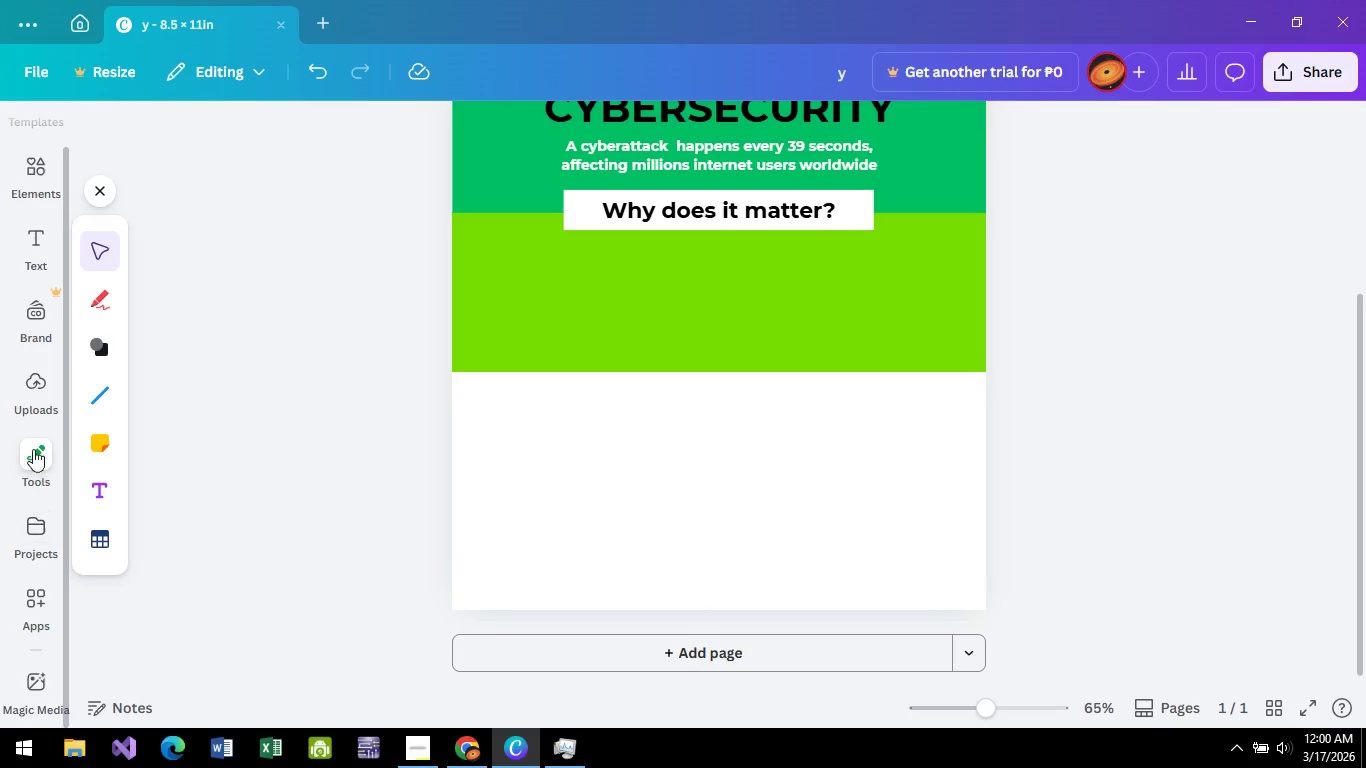 
left_click([34, 175])
 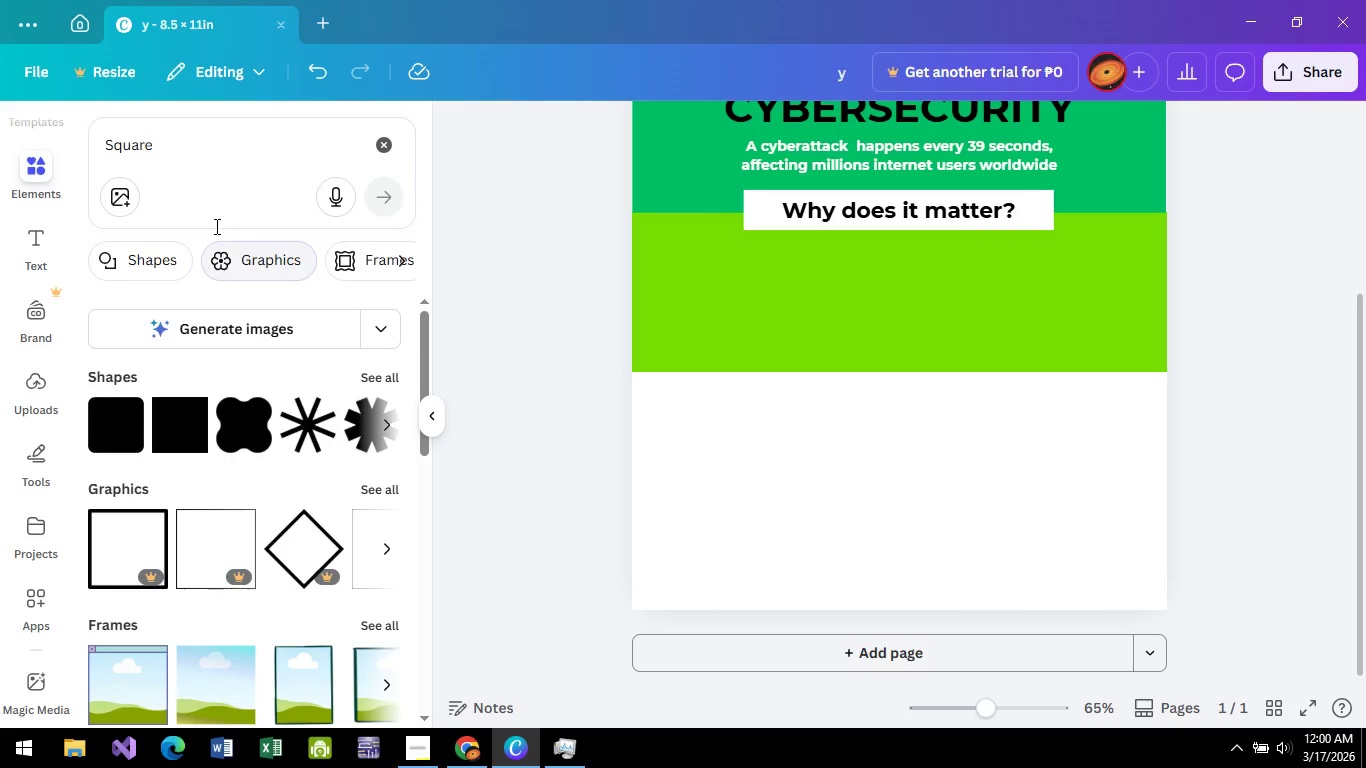 
scroll: coordinate [242, 308], scroll_direction: up, amount: 3.0
 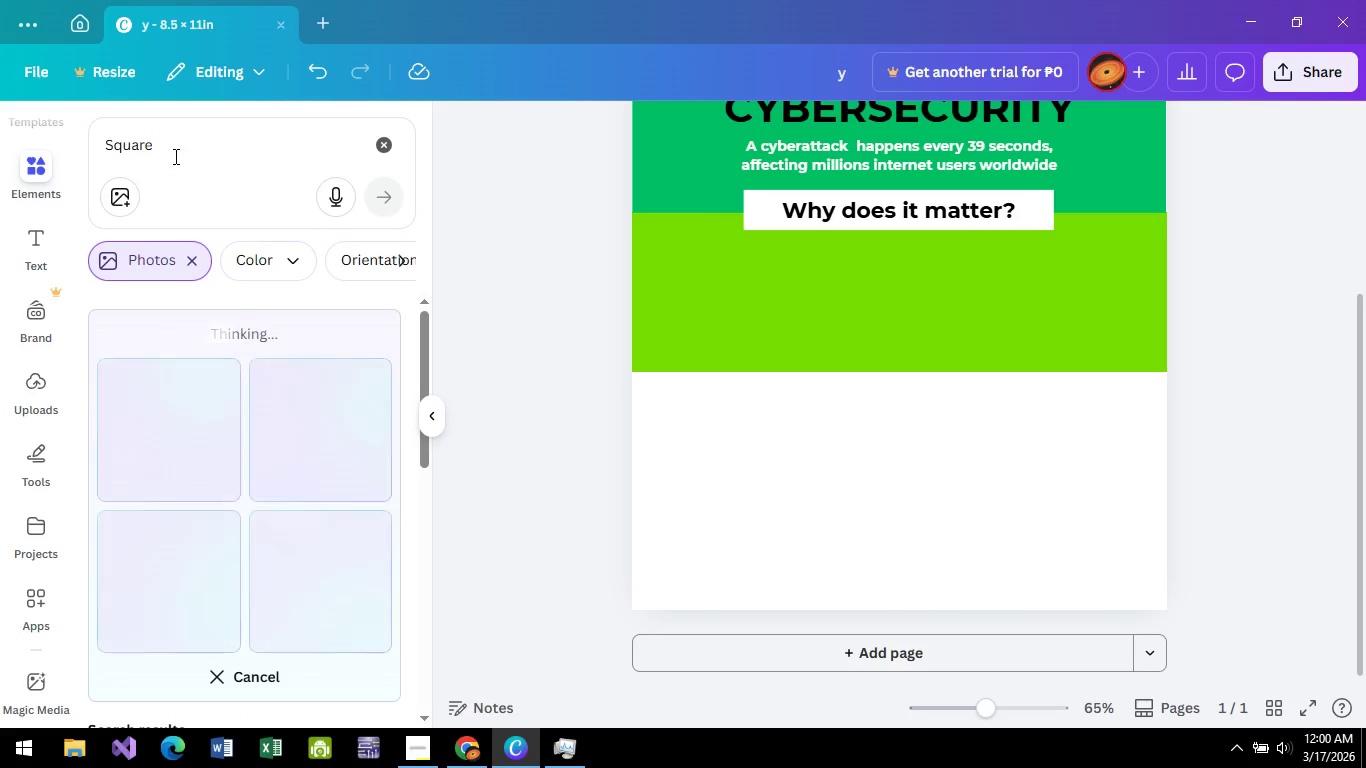 
left_click([201, 158])
 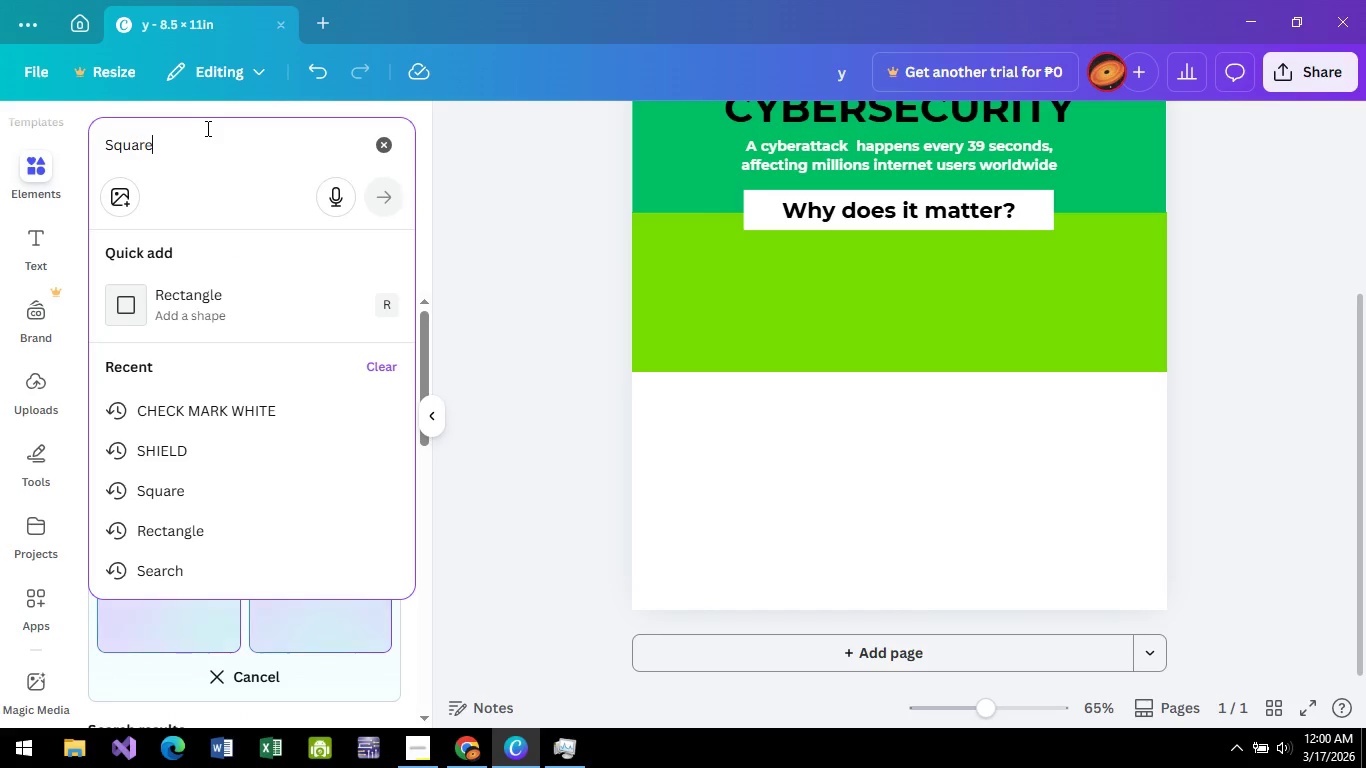 
left_click_drag(start_coordinate=[206, 128], to_coordinate=[33, 146])
 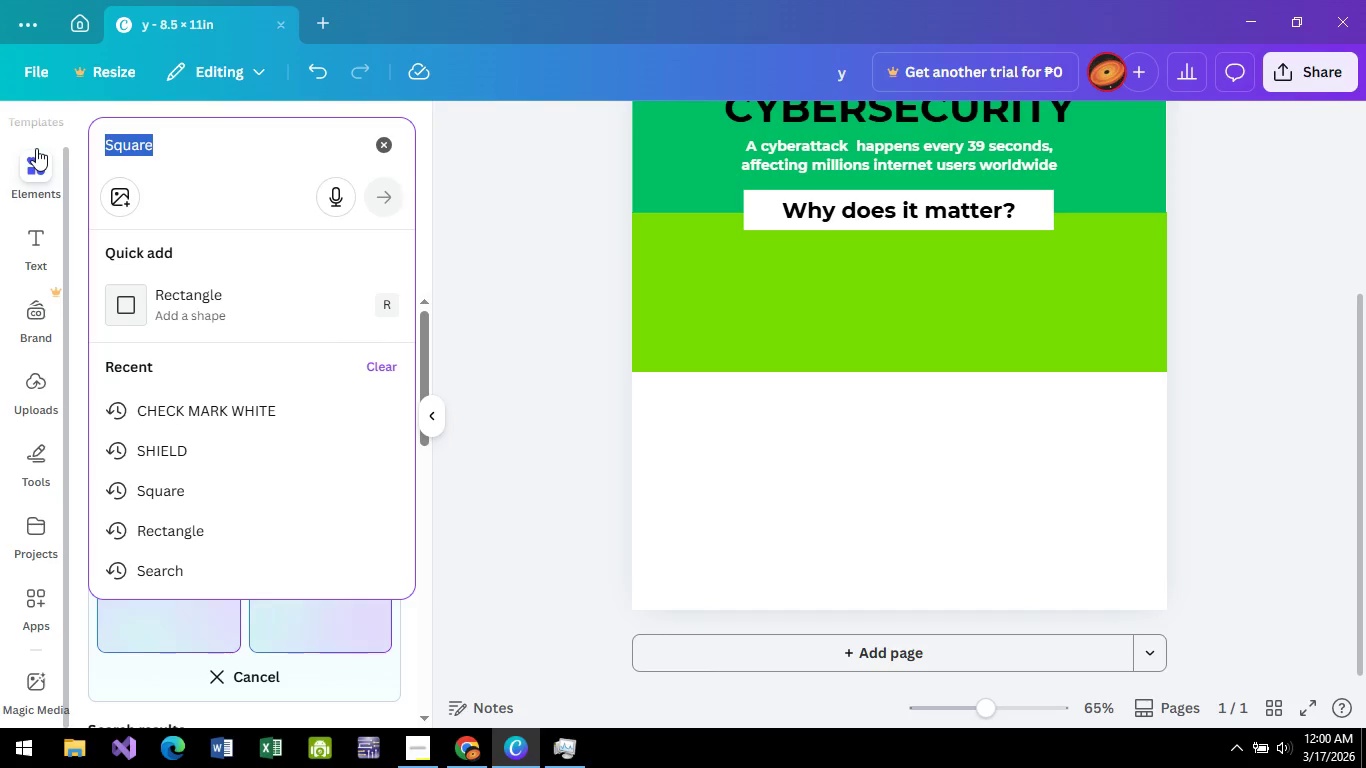 
type(39)
 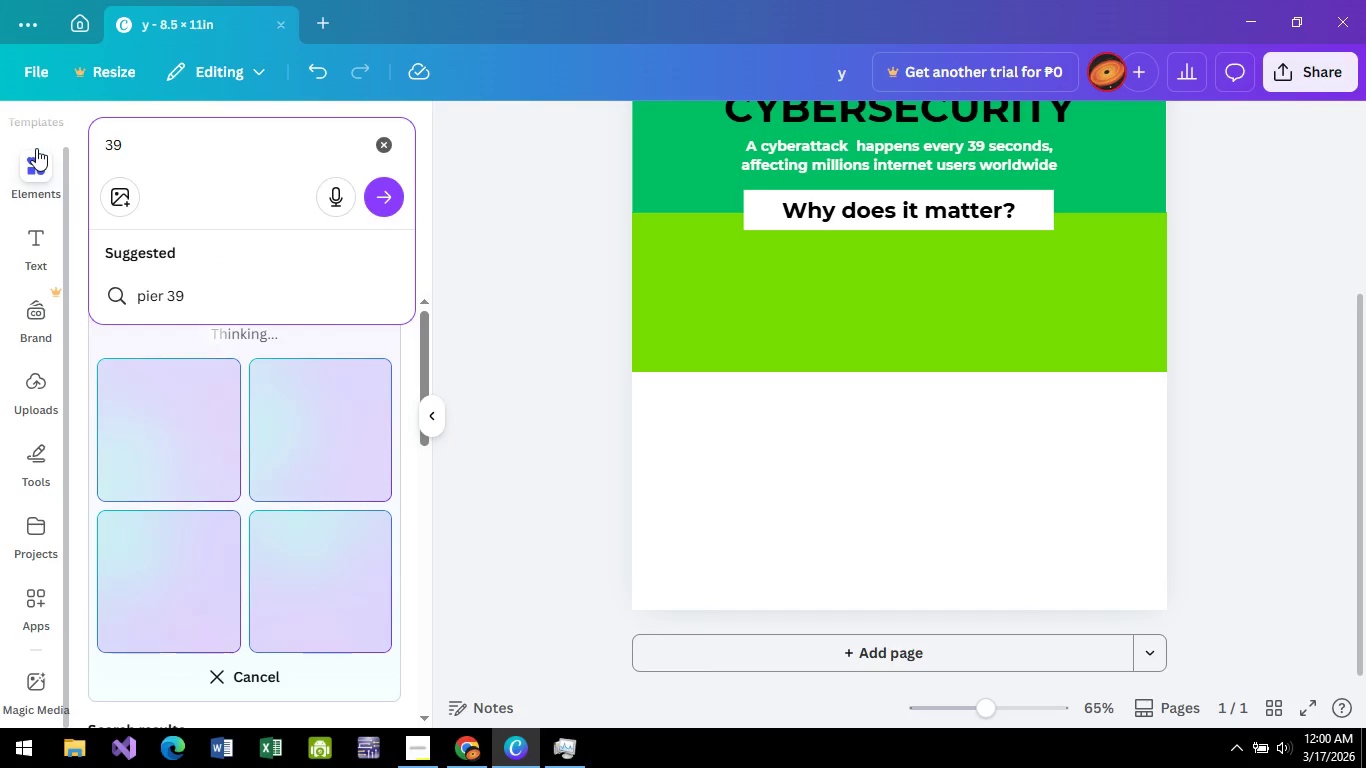 
key(Shift+5)
 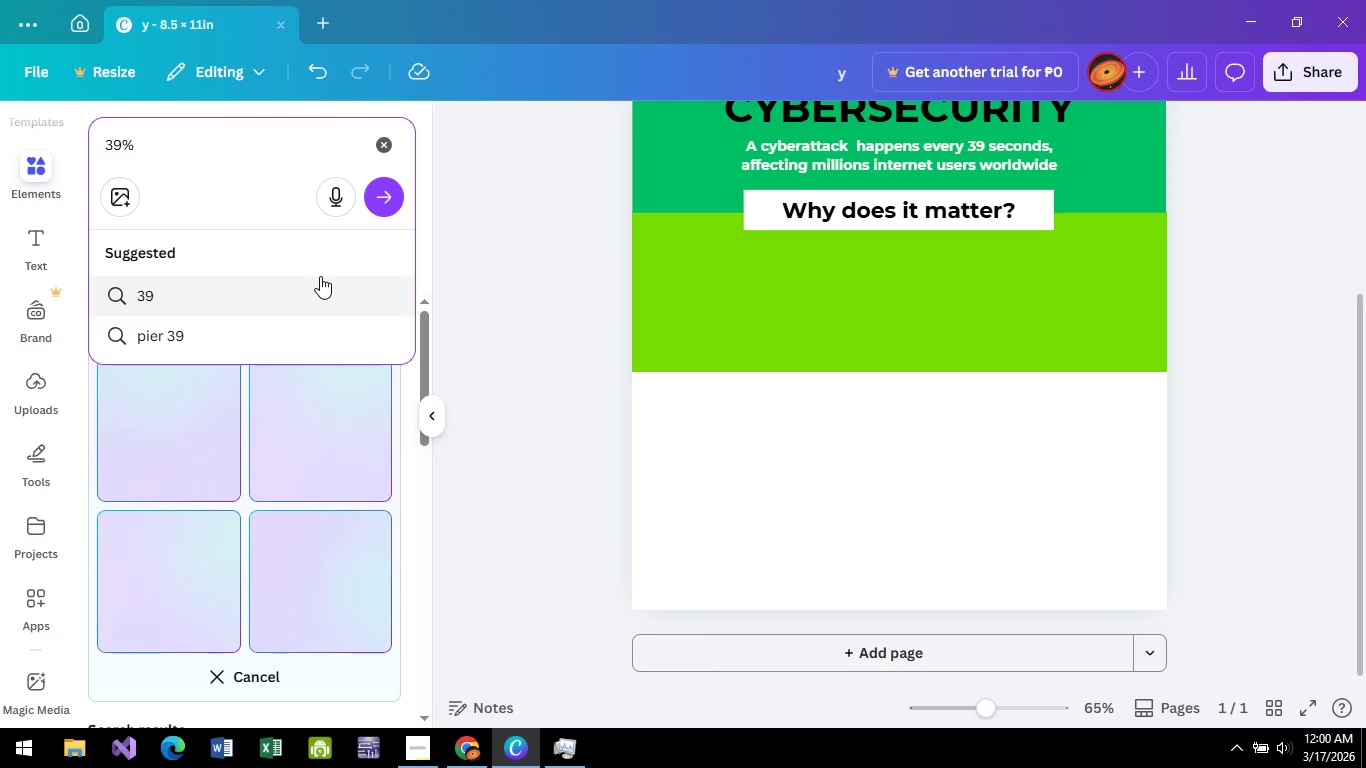 
key(Space)
 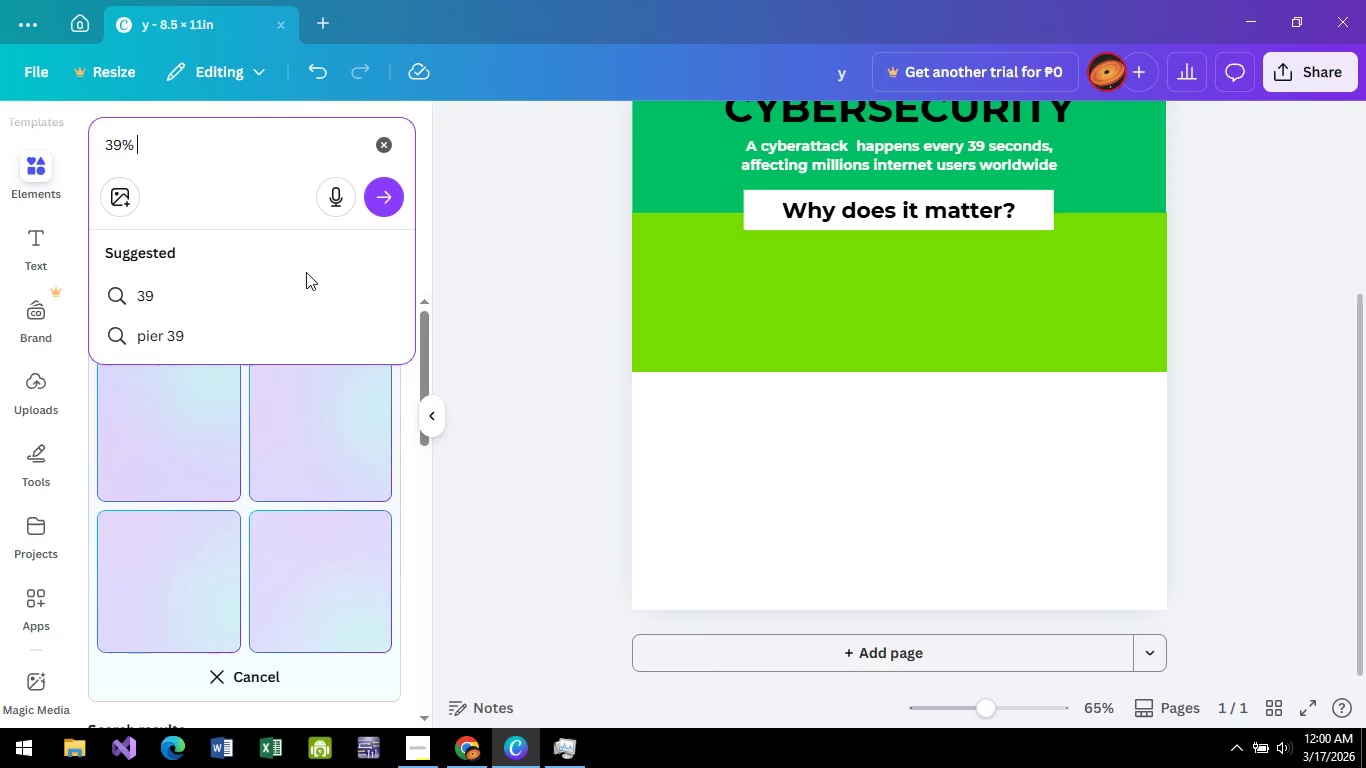 
type(pei)
key(Backspace)
key(Backspace)
type(ie)
 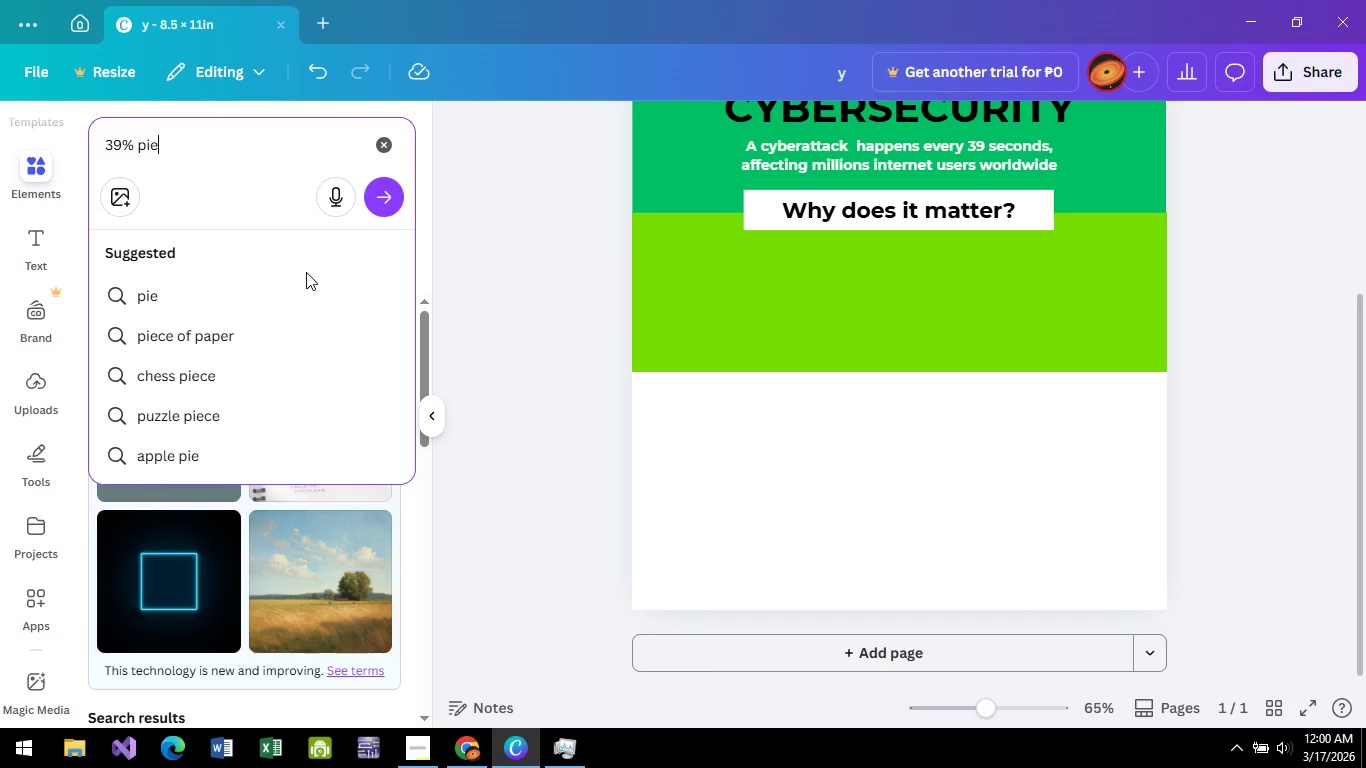 
key(Enter)
 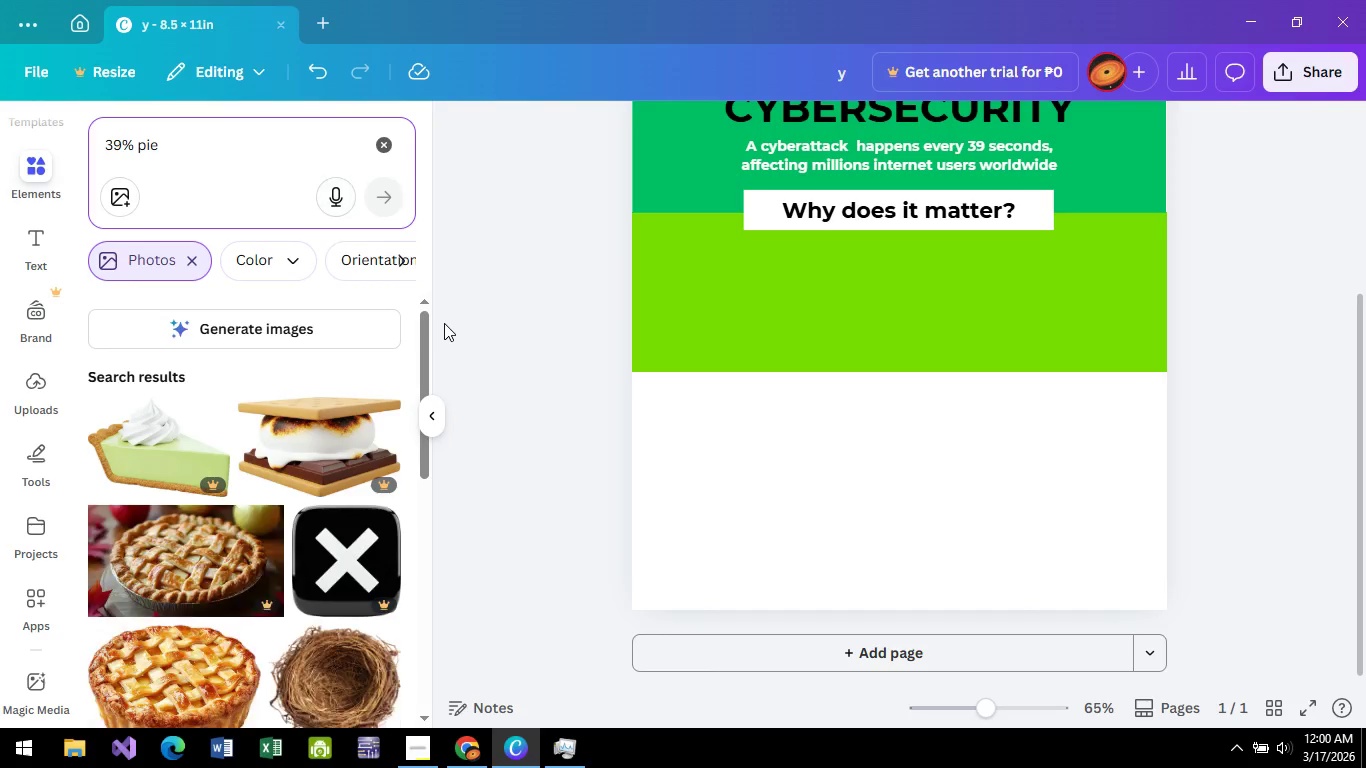 
scroll: coordinate [207, 419], scroll_direction: down, amount: 4.0
 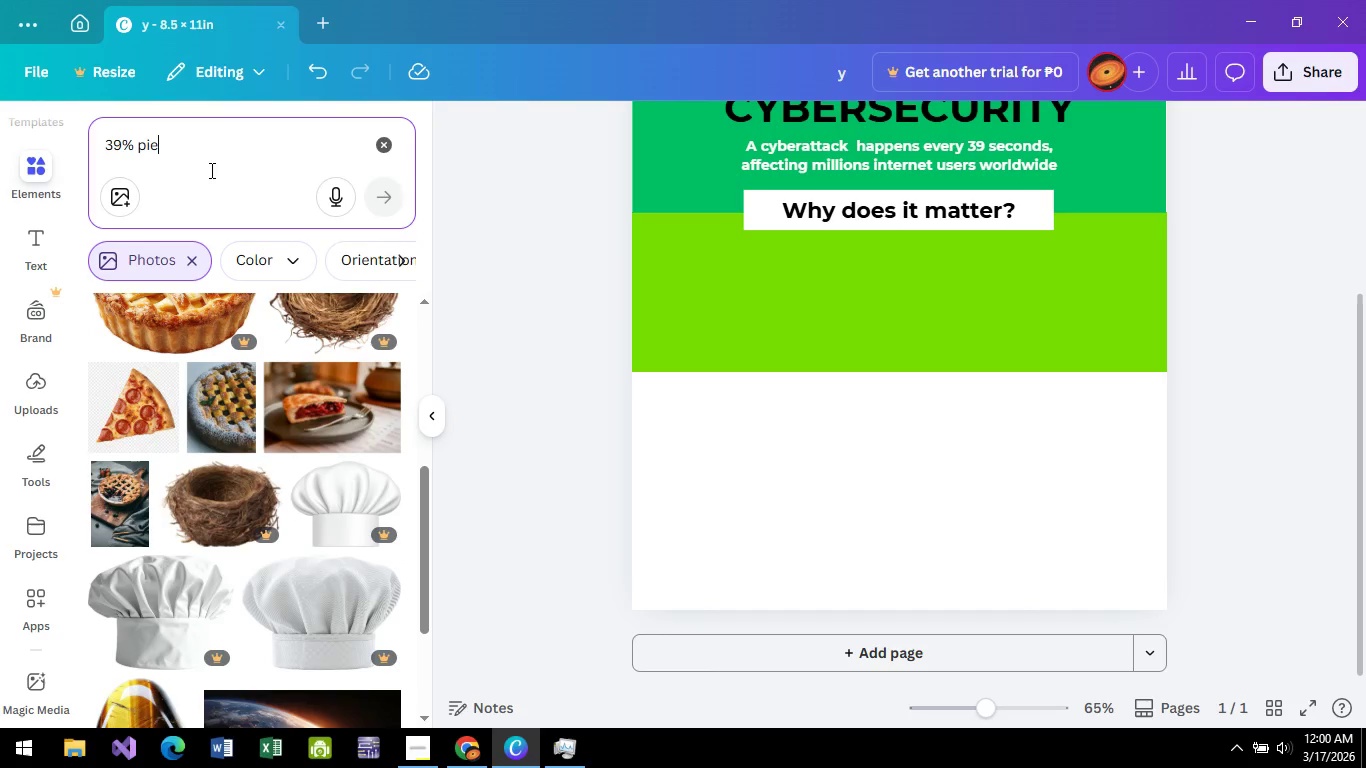 
left_click([224, 148])
 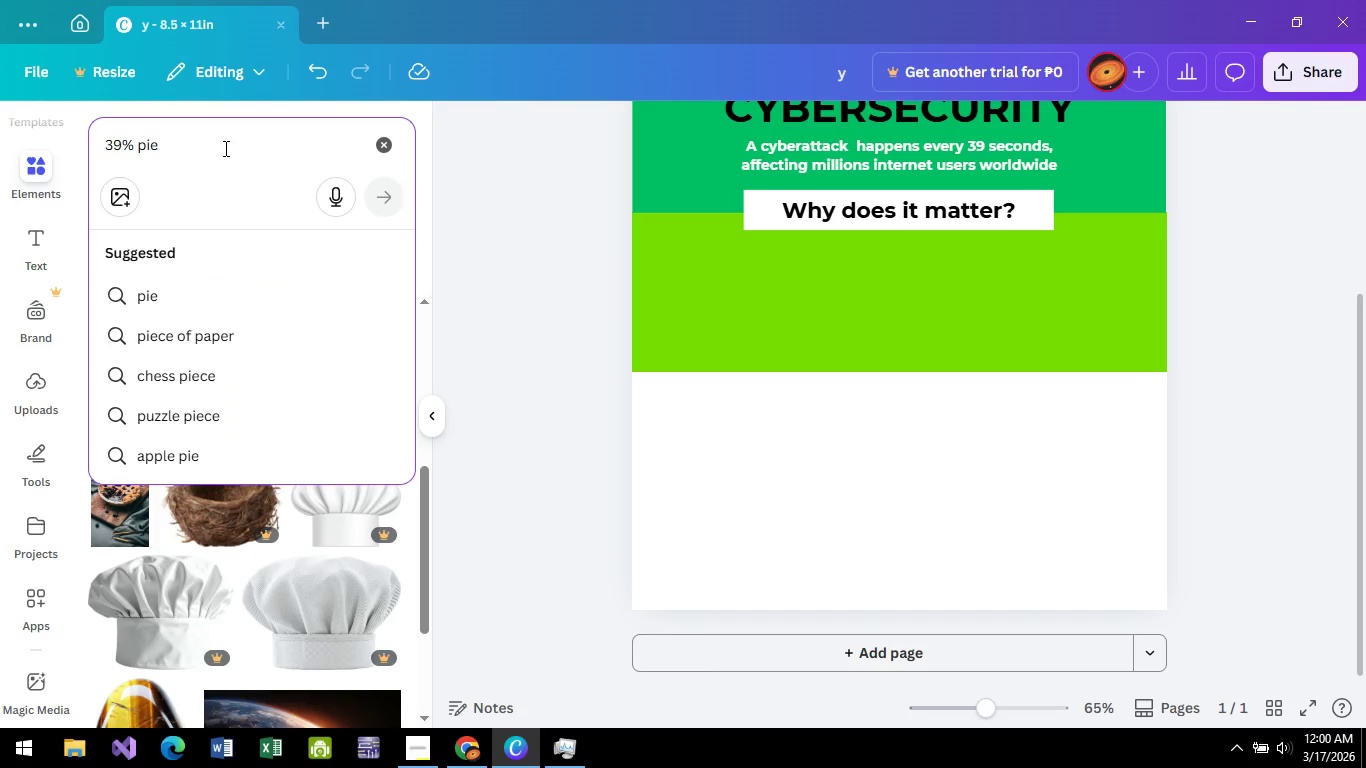 
key(Backspace)
 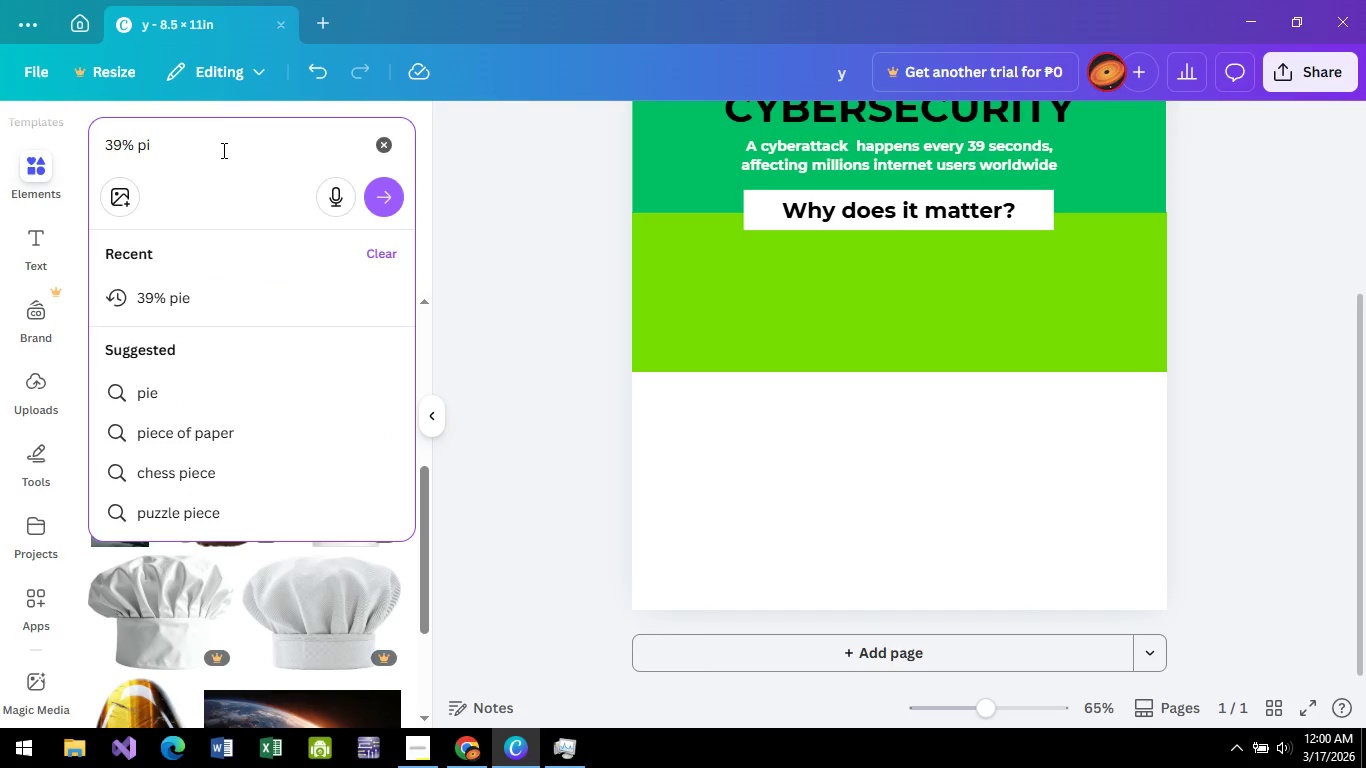 
key(Backspace)
 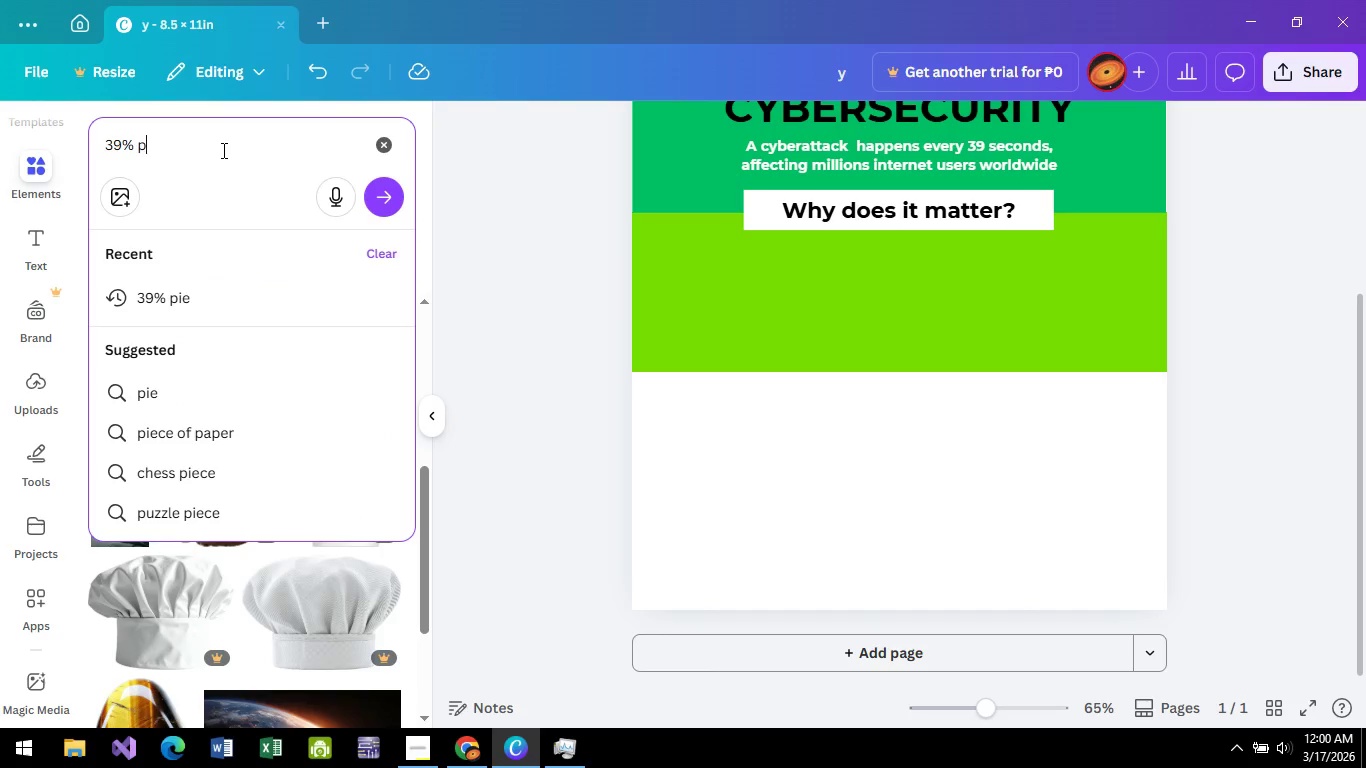 
key(Backspace)
 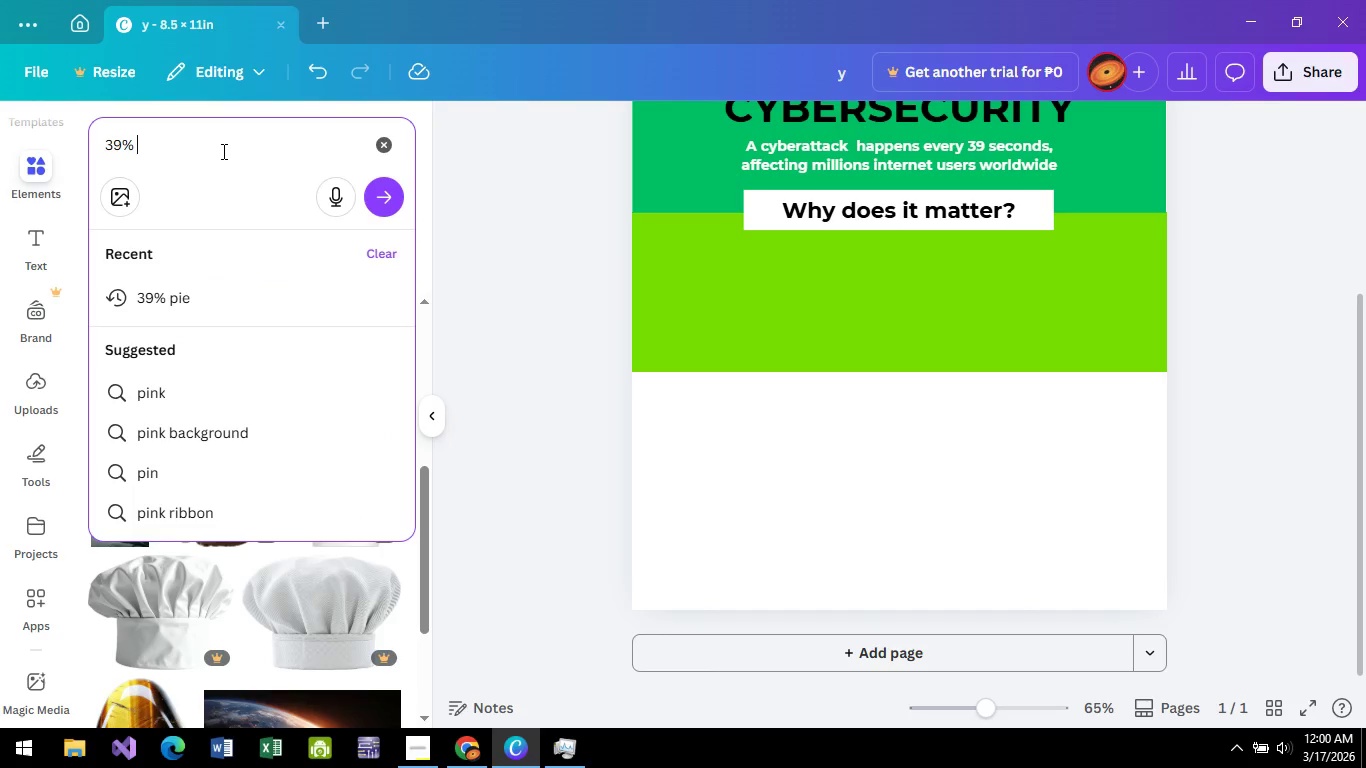 
key(Backspace)
 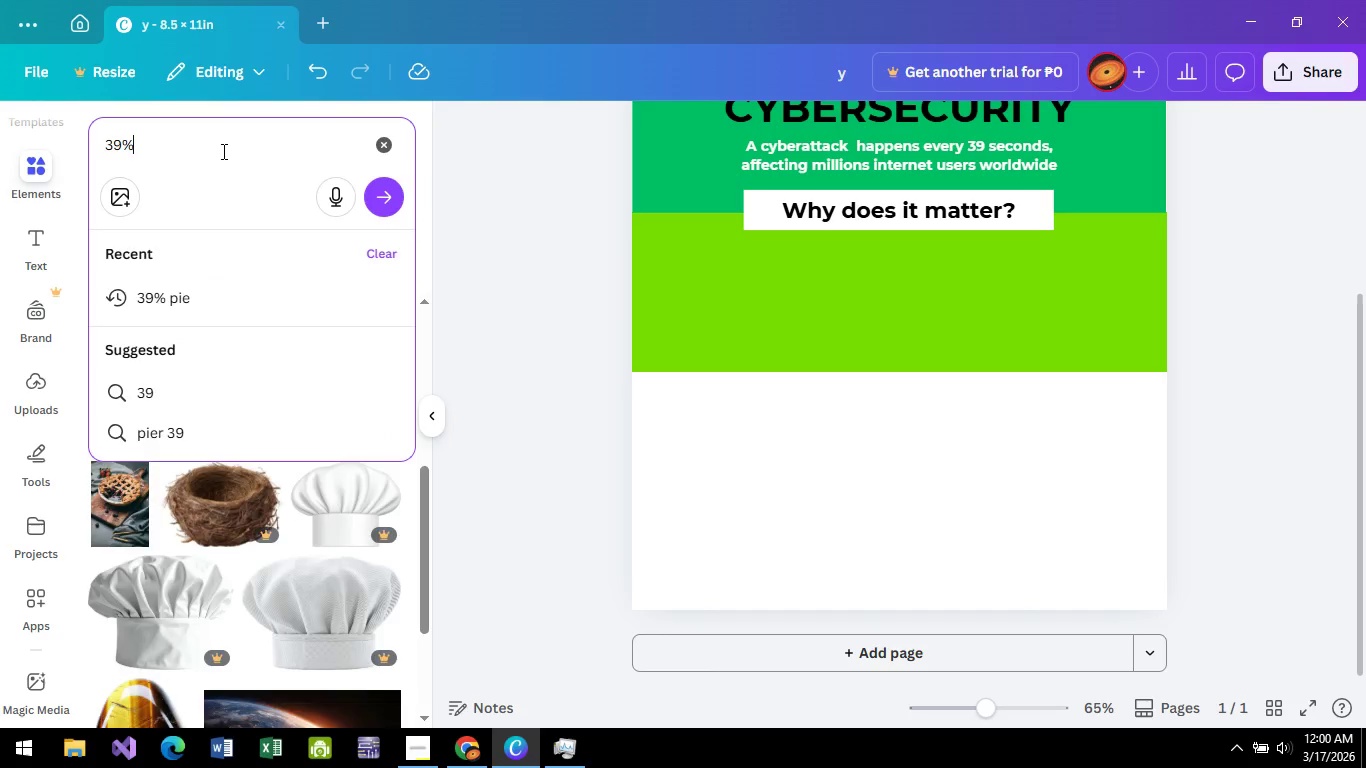 
key(Enter)
 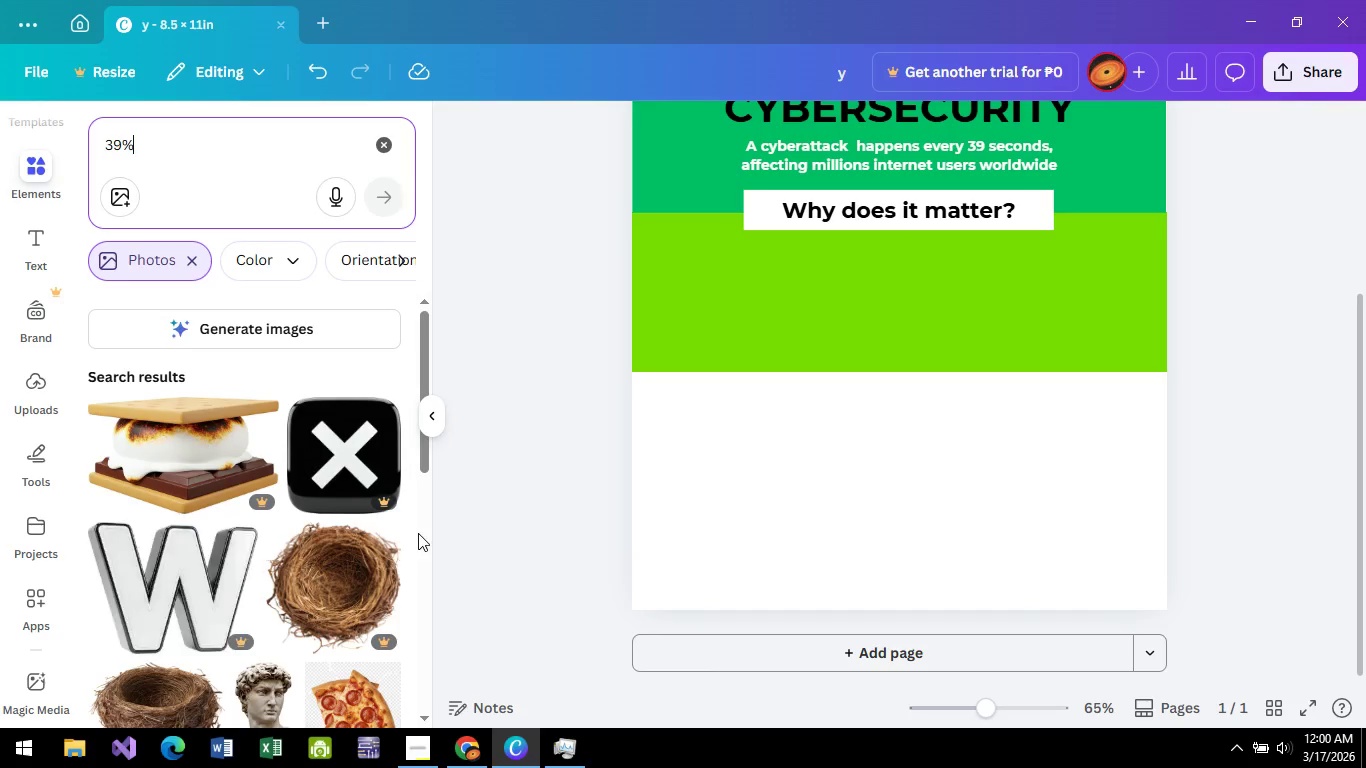 
scroll: coordinate [349, 485], scroll_direction: down, amount: 9.0
 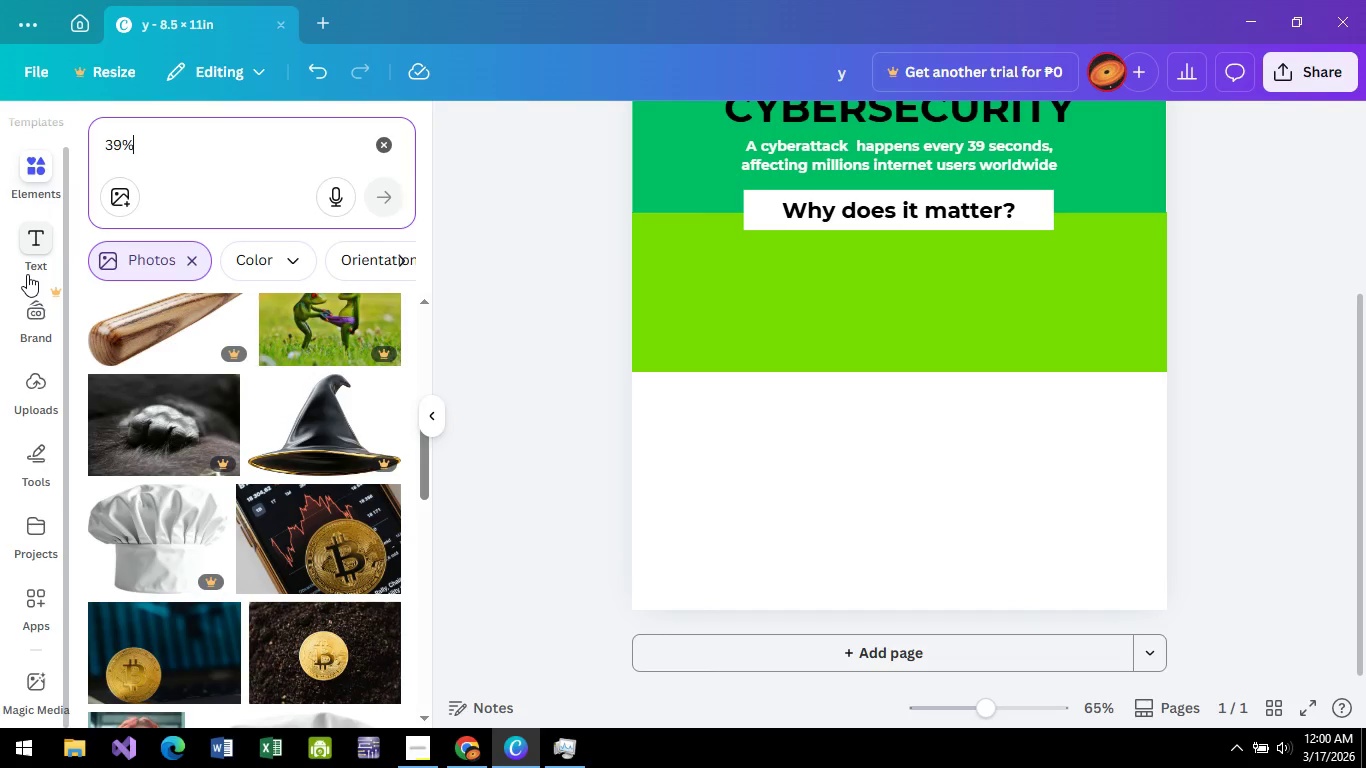 
wait(12.72)
 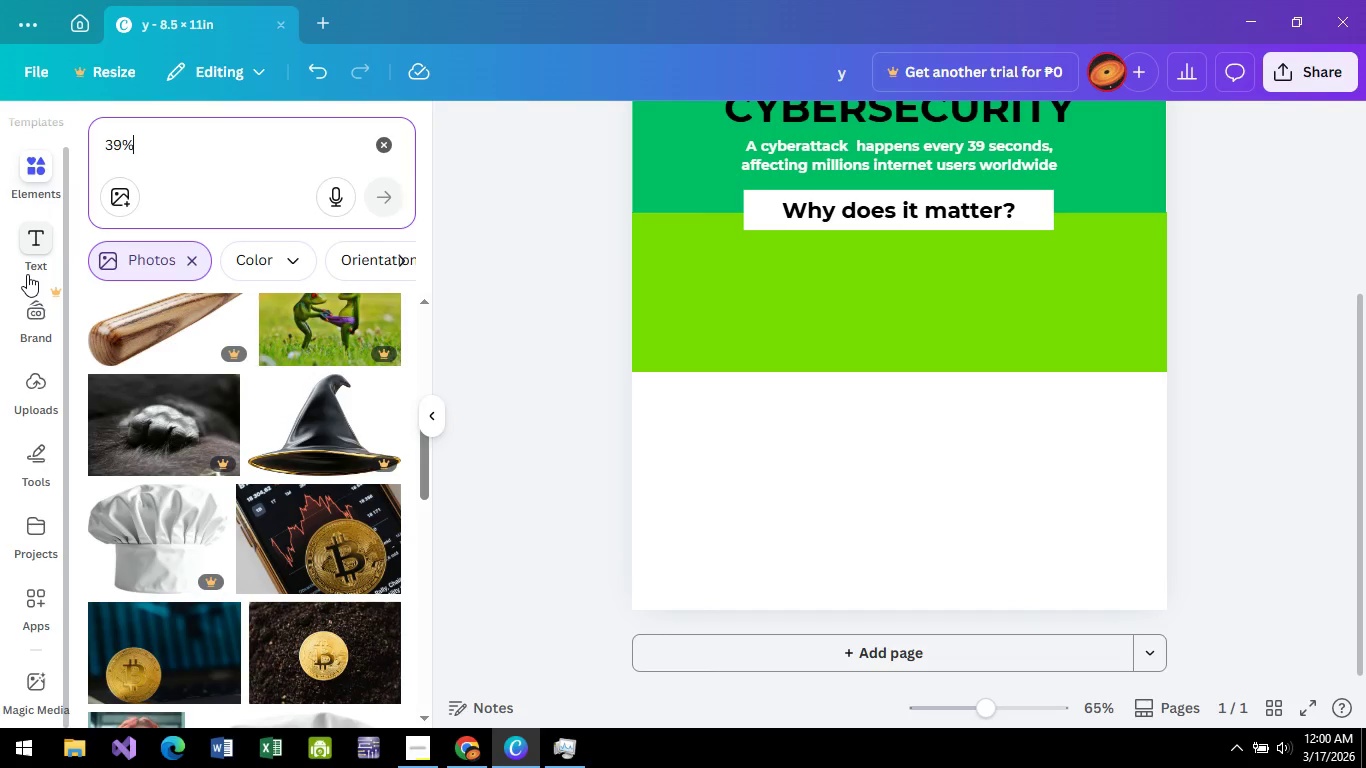 
scroll: coordinate [276, 539], scroll_direction: down, amount: 11.0
 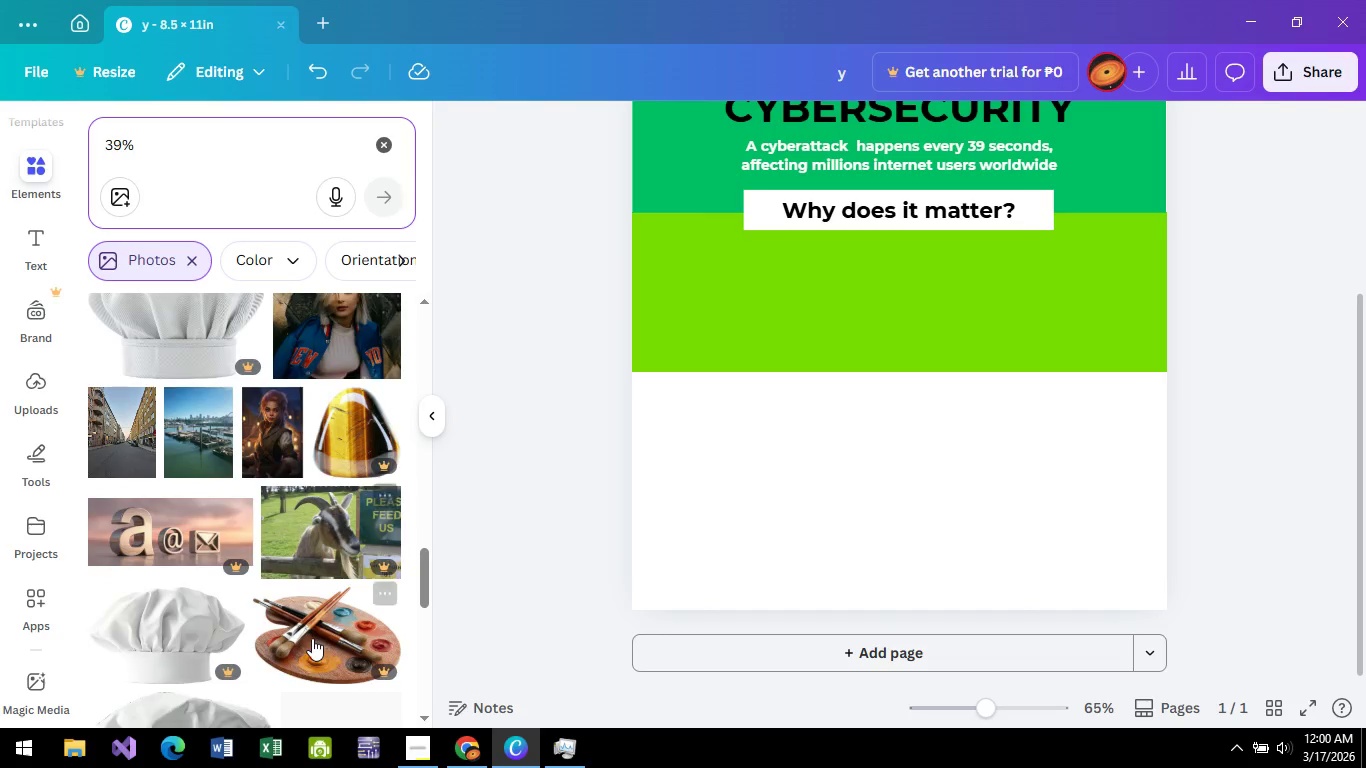 
scroll: coordinate [241, 514], scroll_direction: up, amount: 24.0
 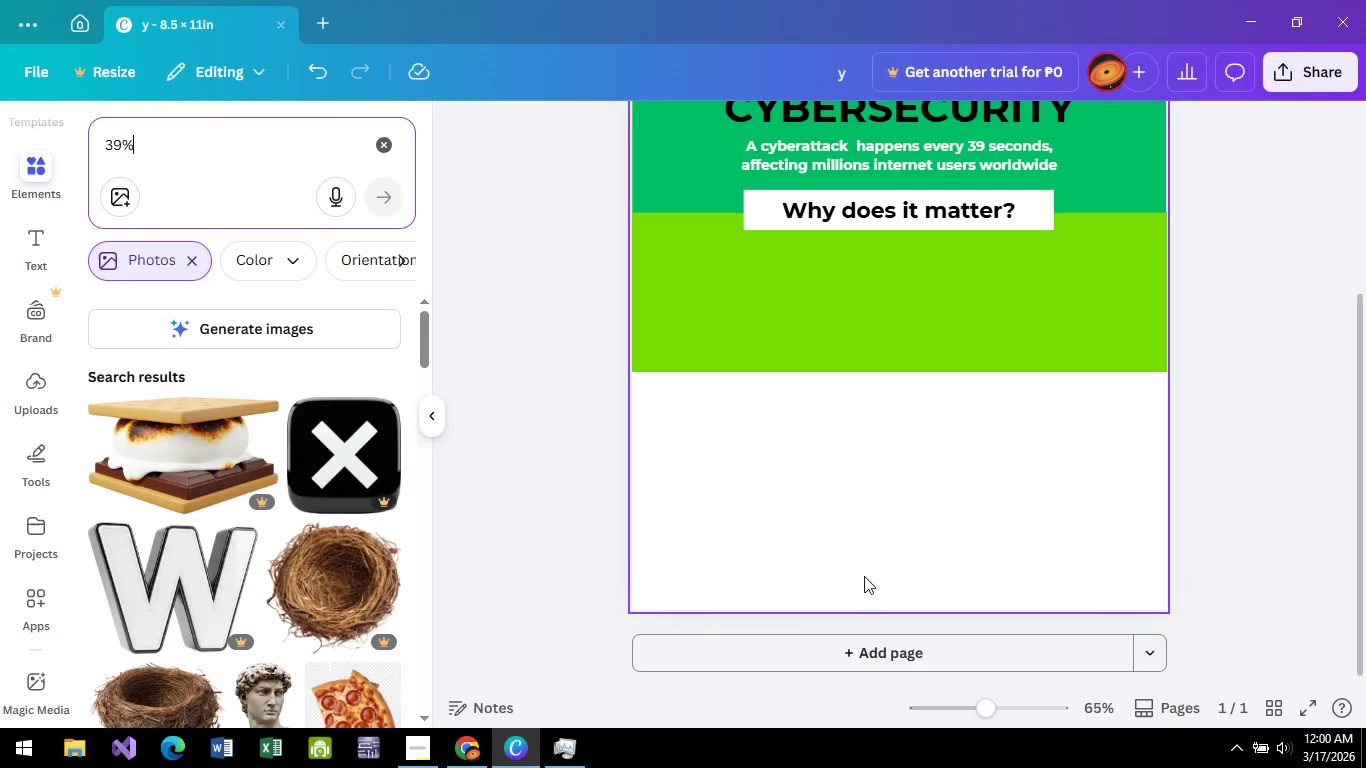 
left_click([509, 755])
 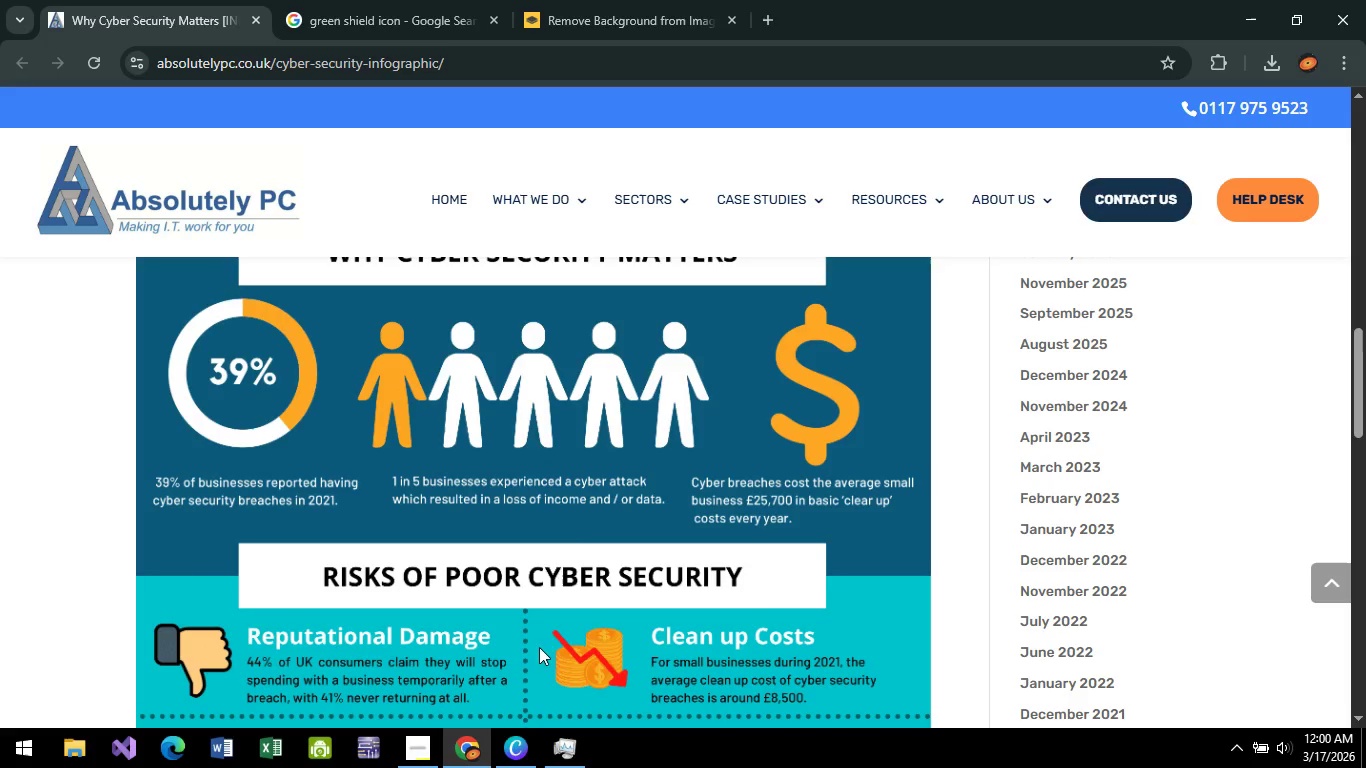 
scroll: coordinate [562, 517], scroll_direction: down, amount: 4.0
 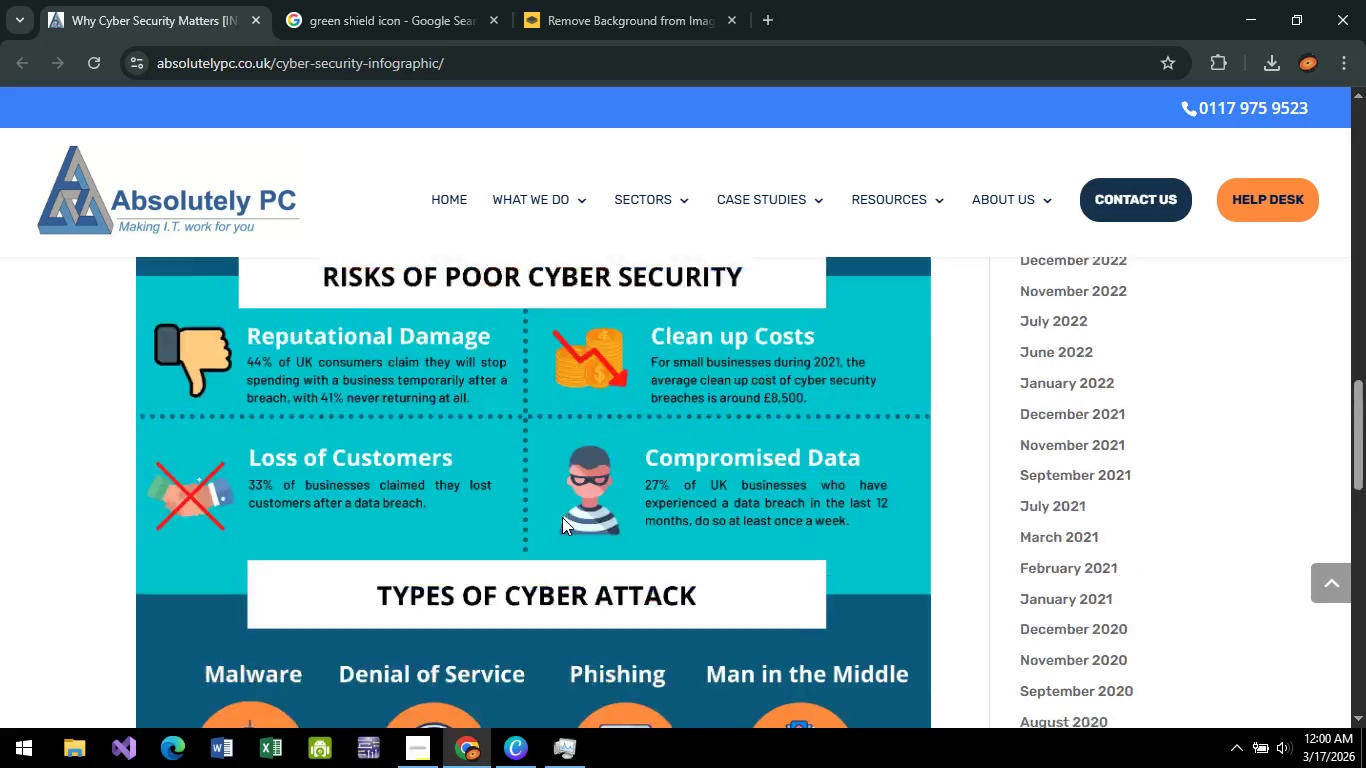 
scroll: coordinate [562, 517], scroll_direction: up, amount: 8.0
 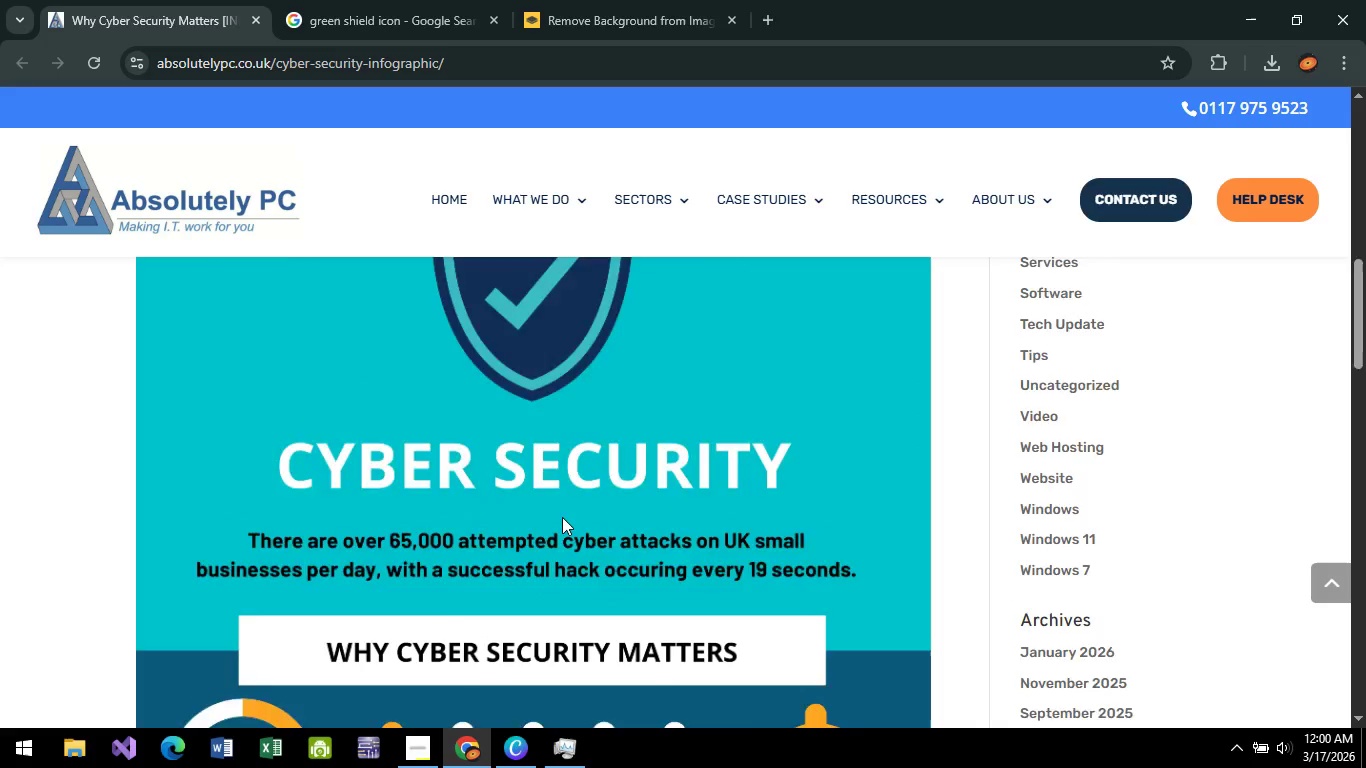 
scroll: coordinate [562, 517], scroll_direction: down, amount: 2.0
 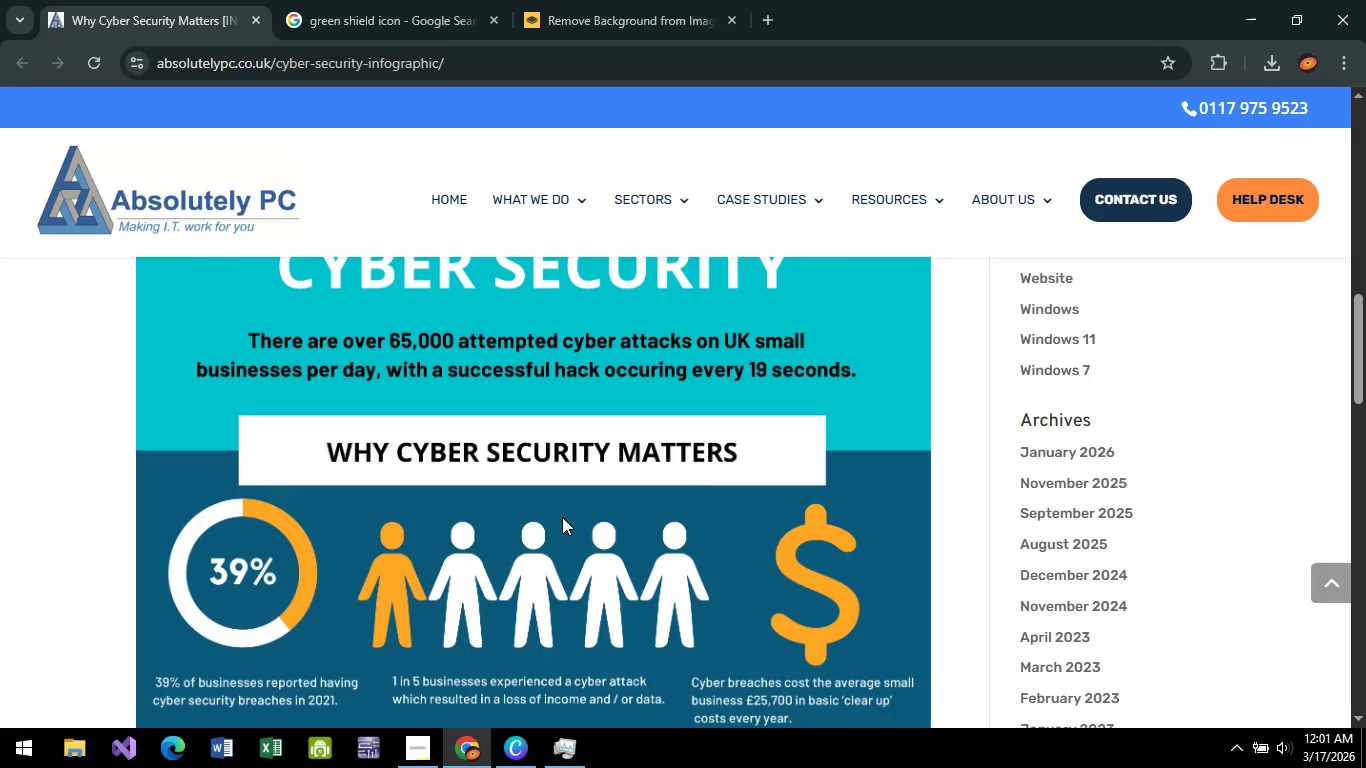 